 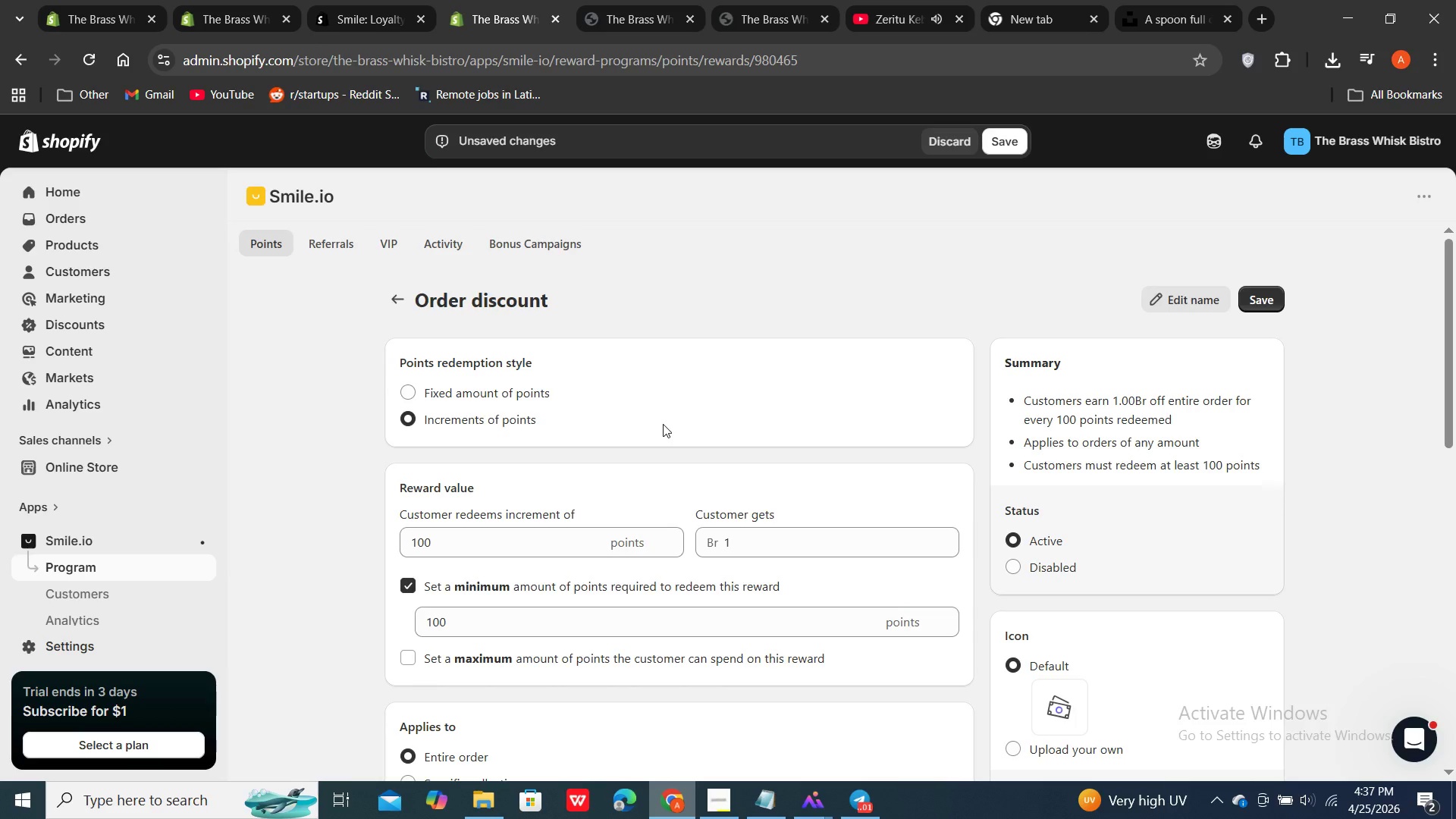 
scroll: coordinate [663, 423], scroll_direction: none, amount: 0.0
 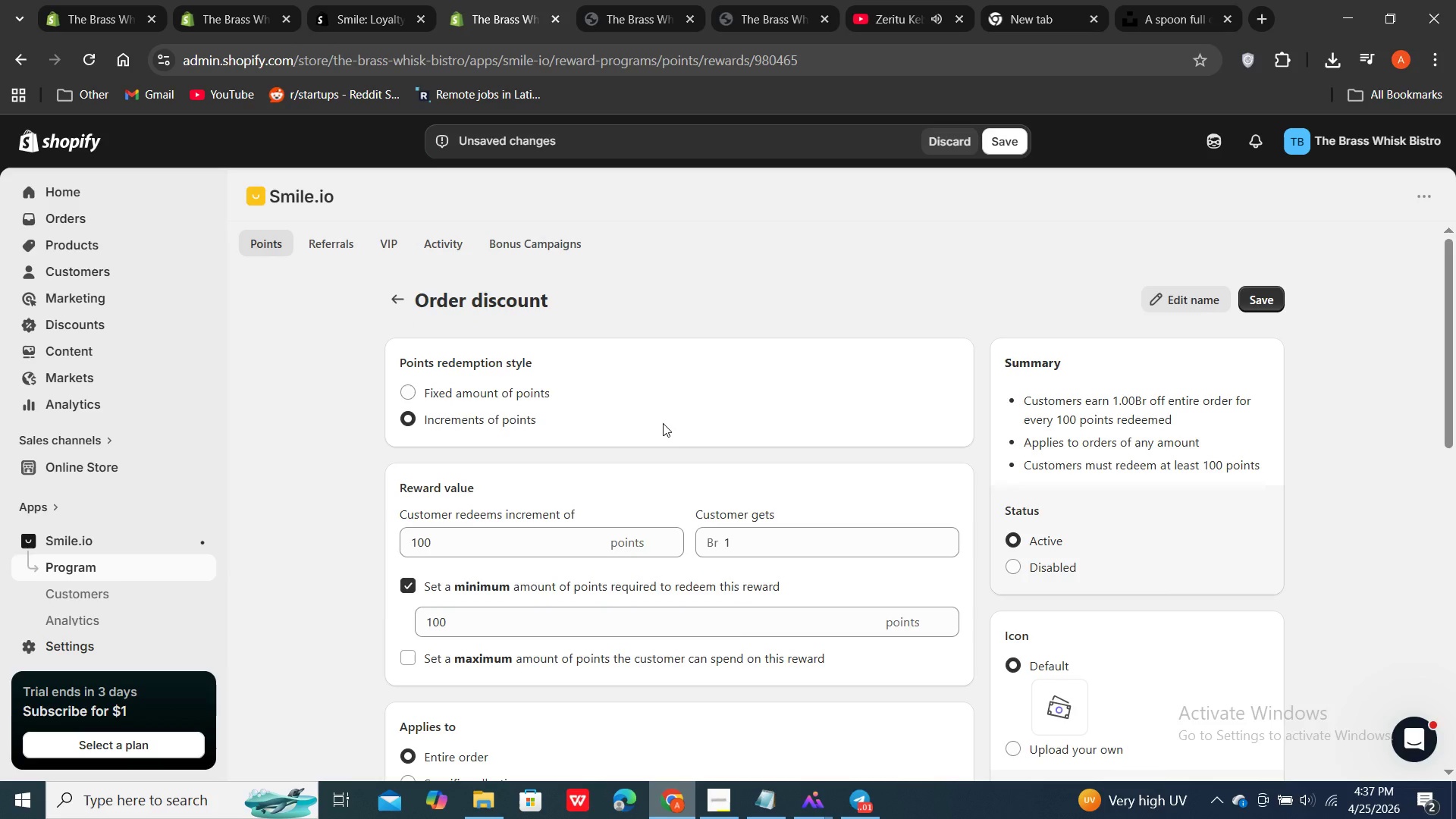 
wait(6.33)
 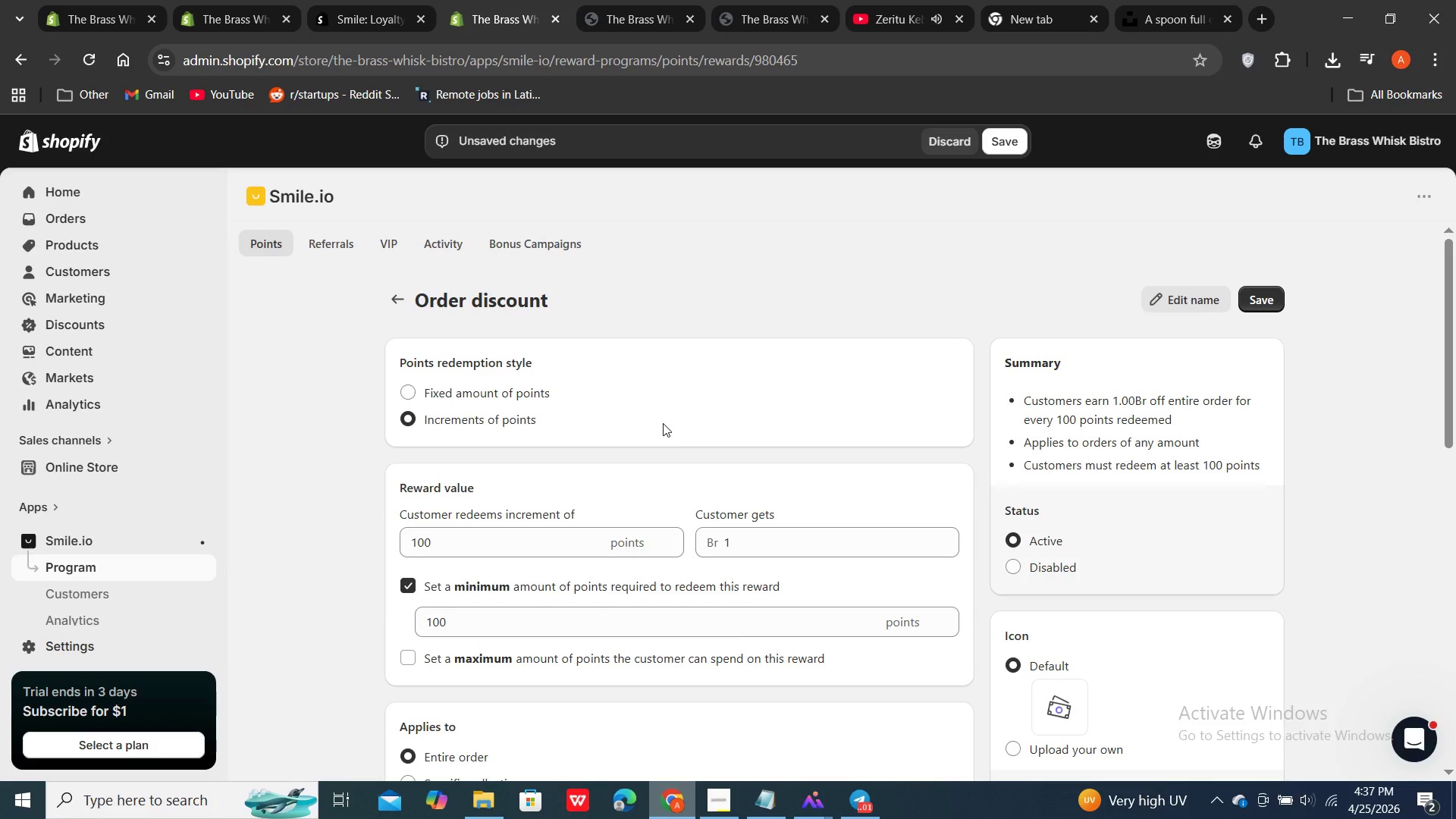 
double_click([1190, 302])
 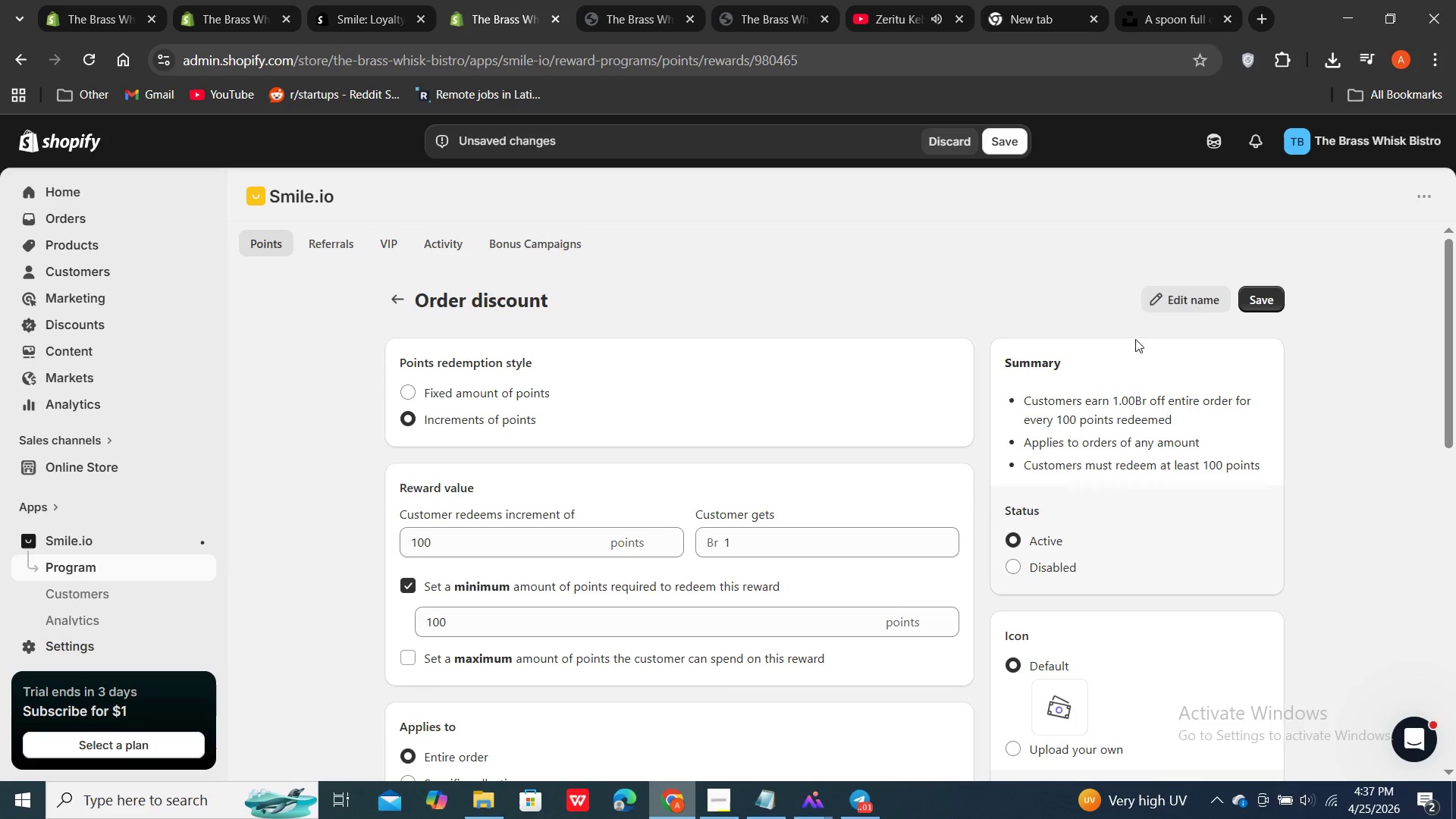 
left_click([1179, 300])
 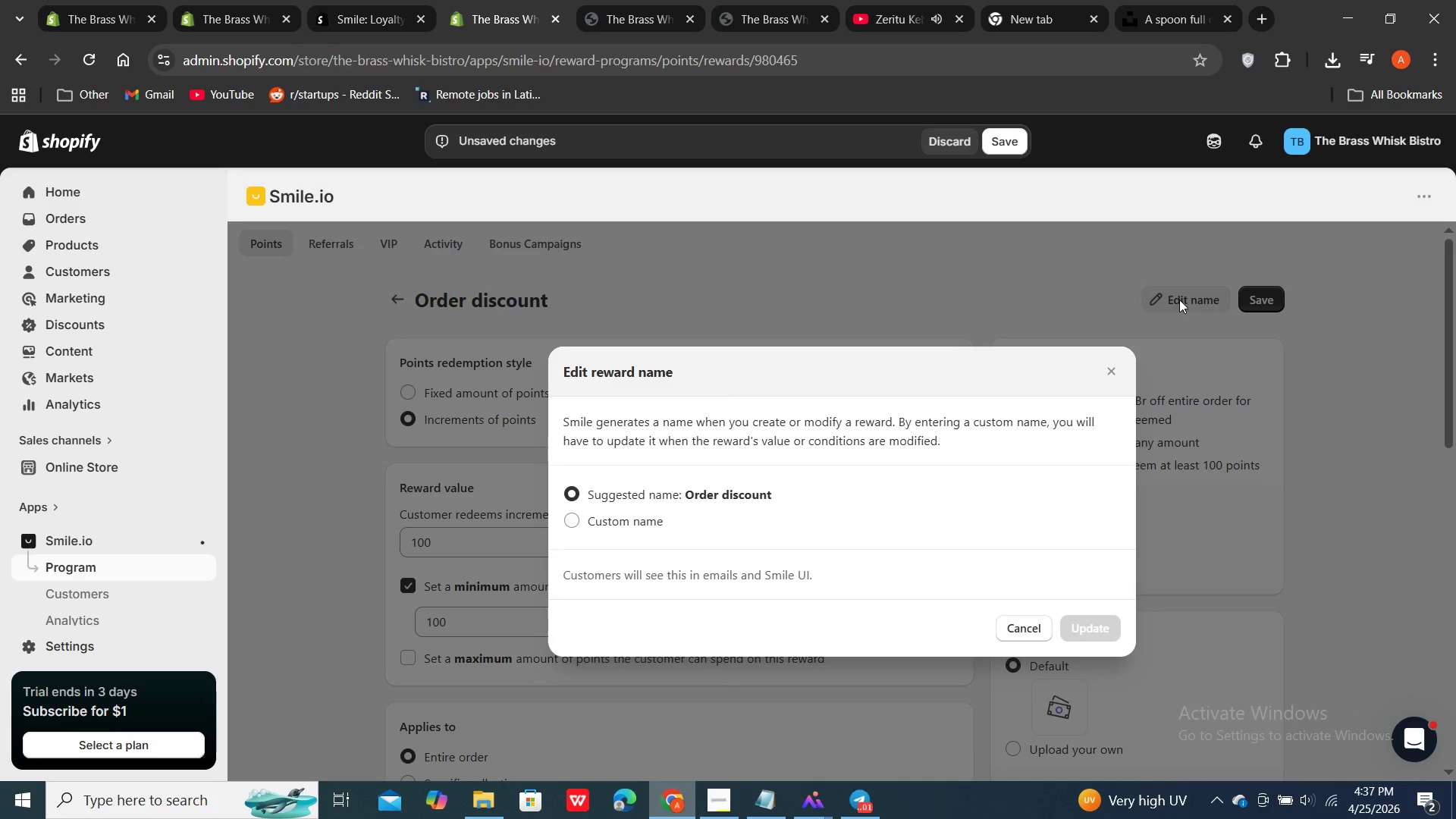 
wait(9.06)
 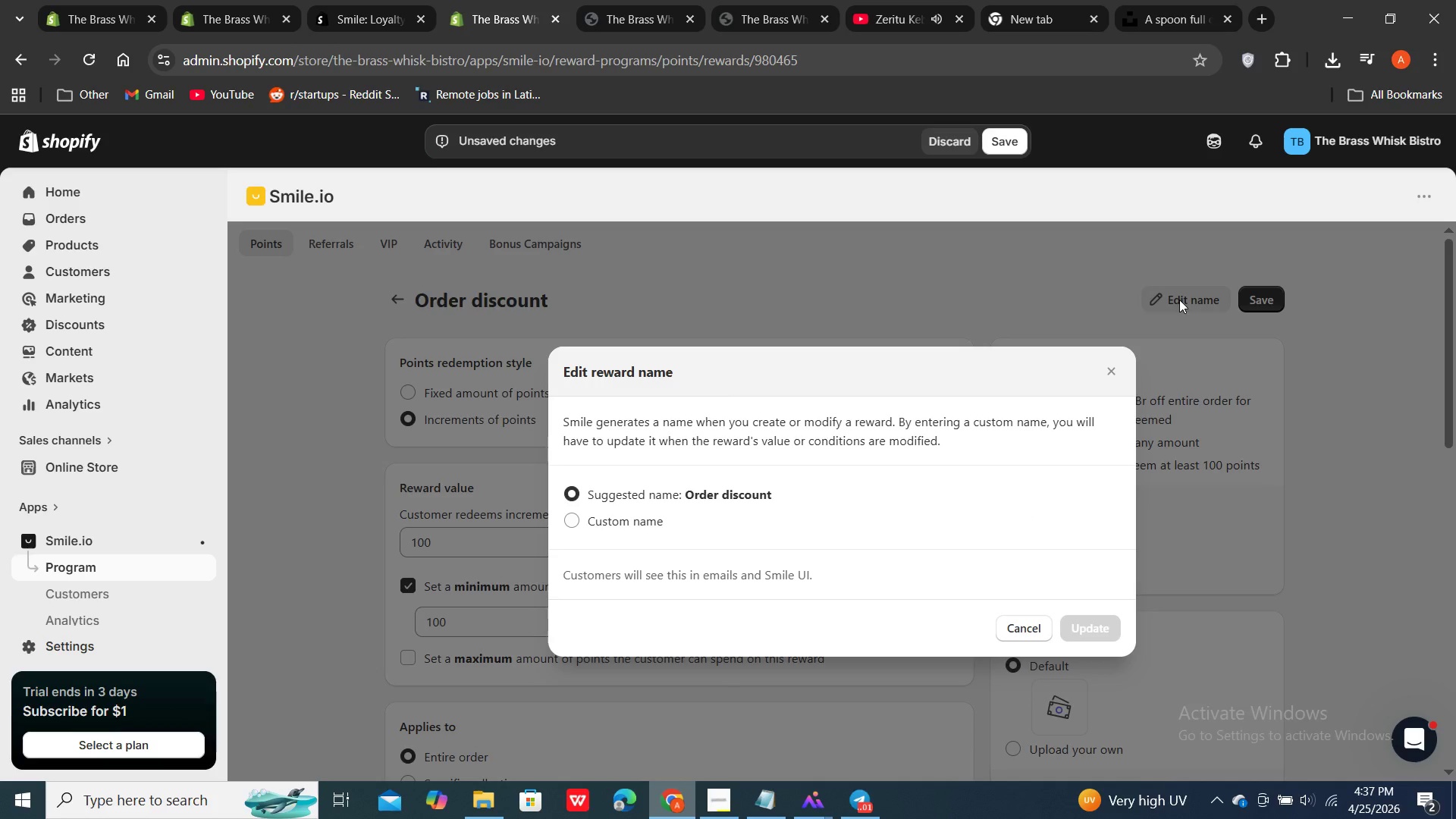 
left_click([630, 522])
 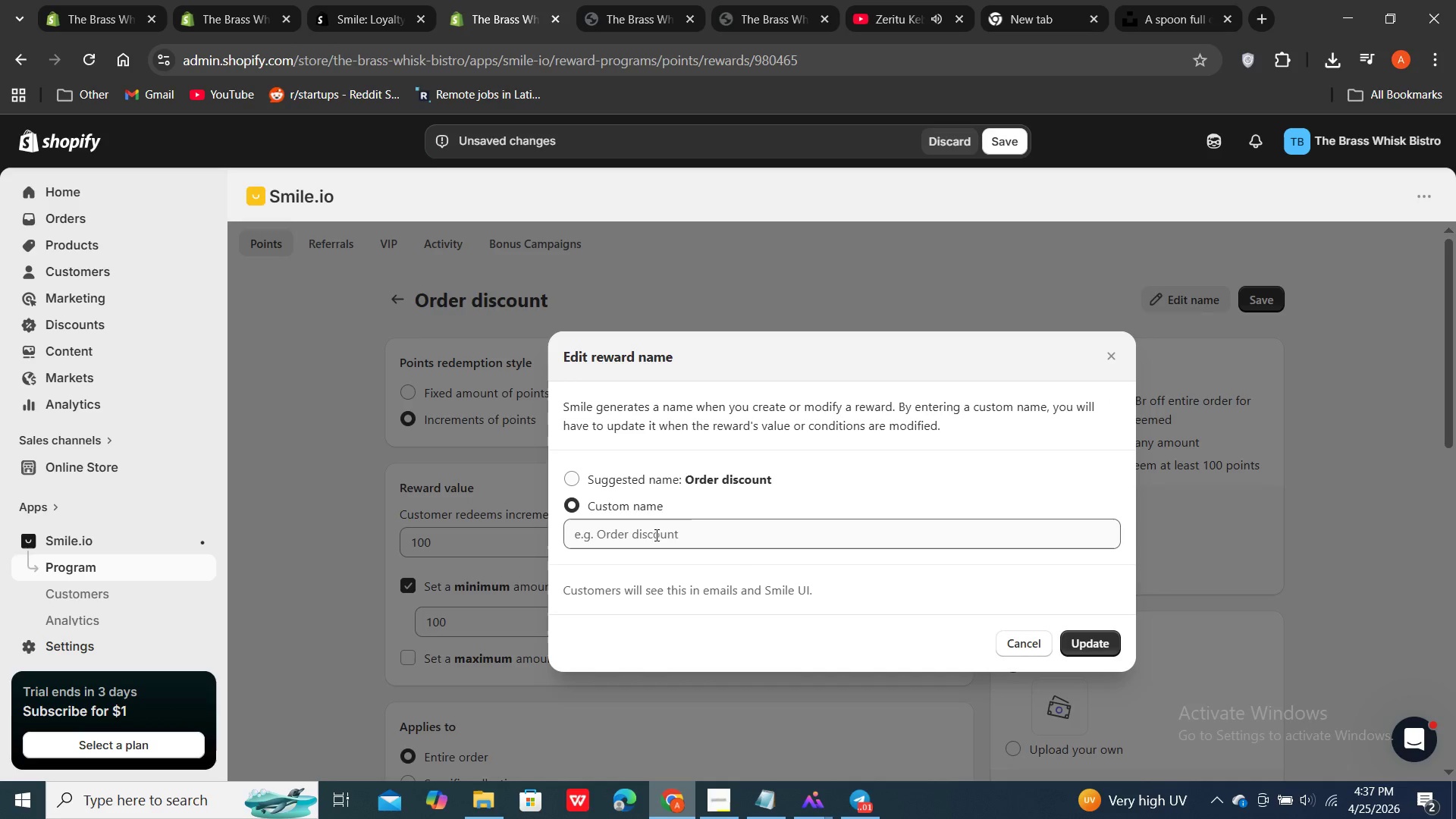 
left_click([656, 534])
 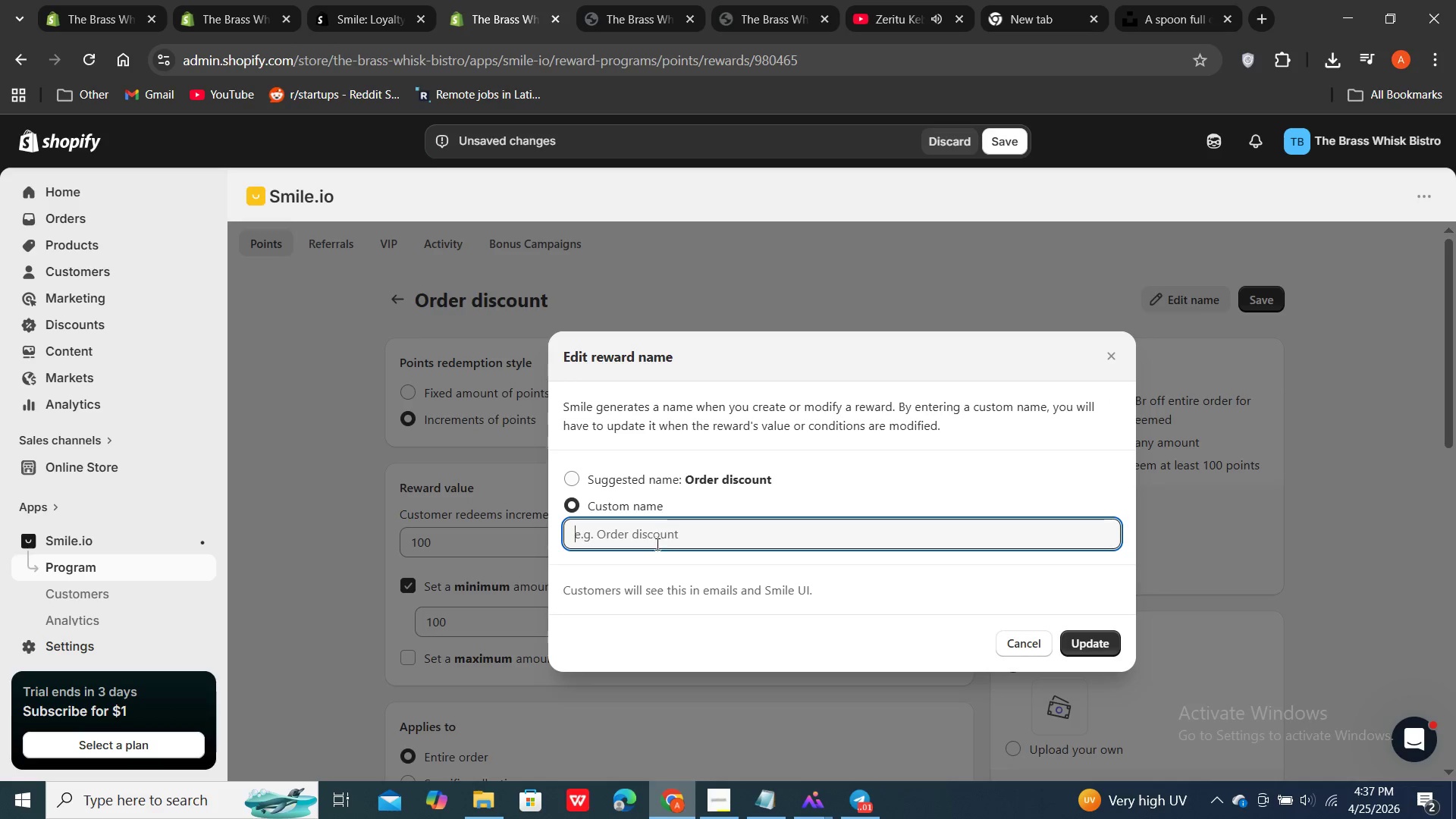 
wait(6.64)
 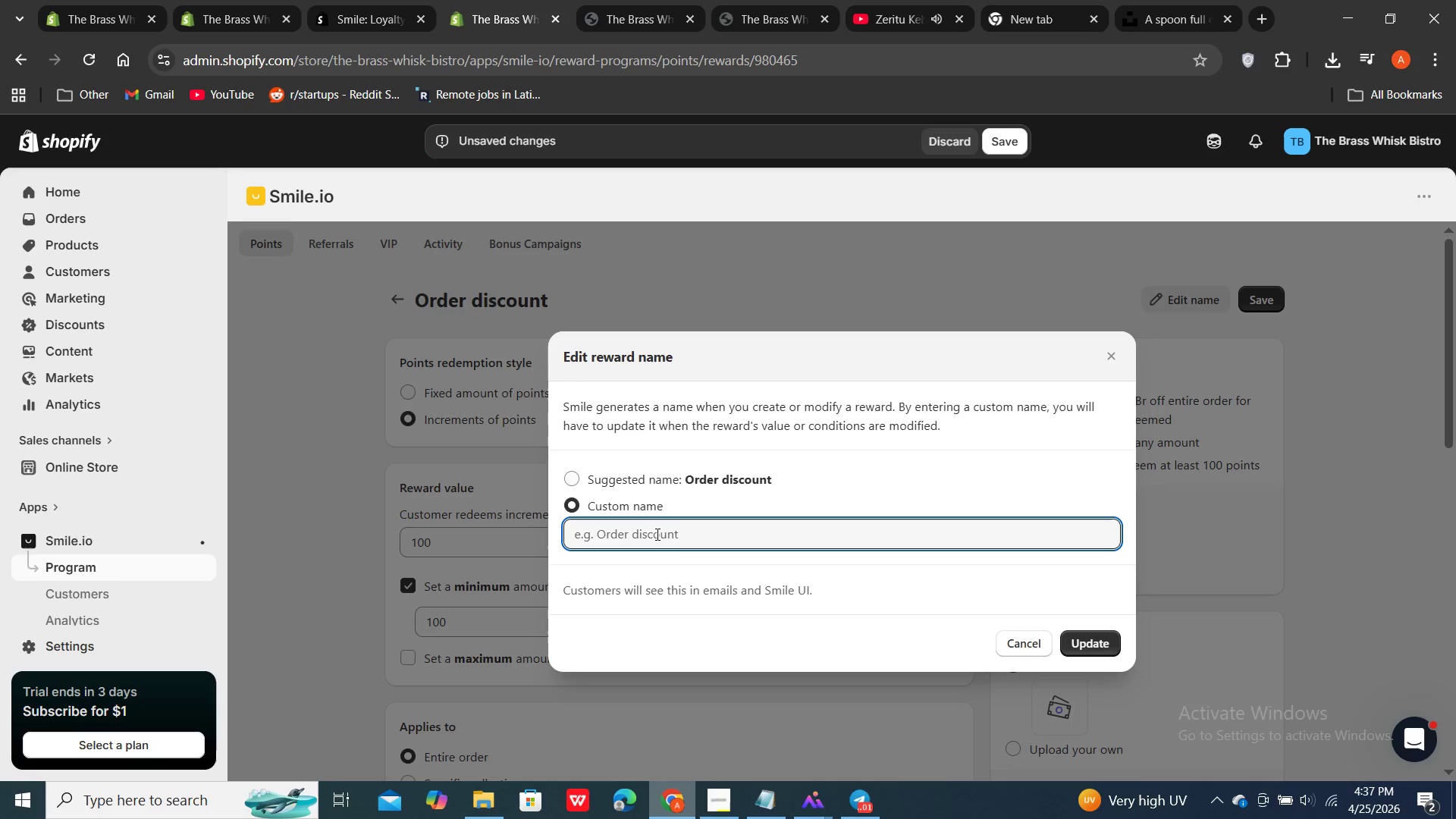 
left_click([775, 811])
 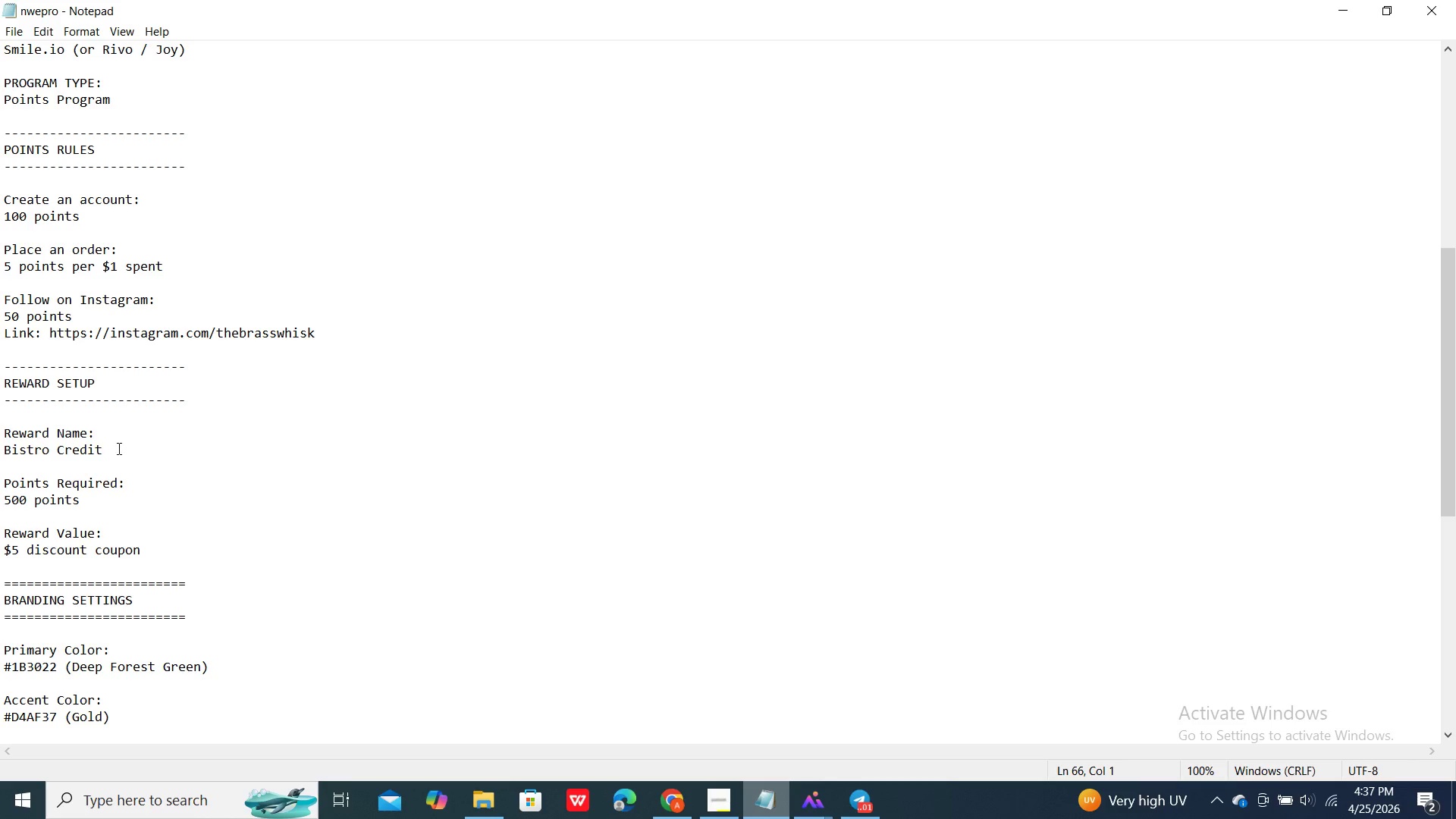 
left_click_drag(start_coordinate=[118, 448], to_coordinate=[2, 432])
 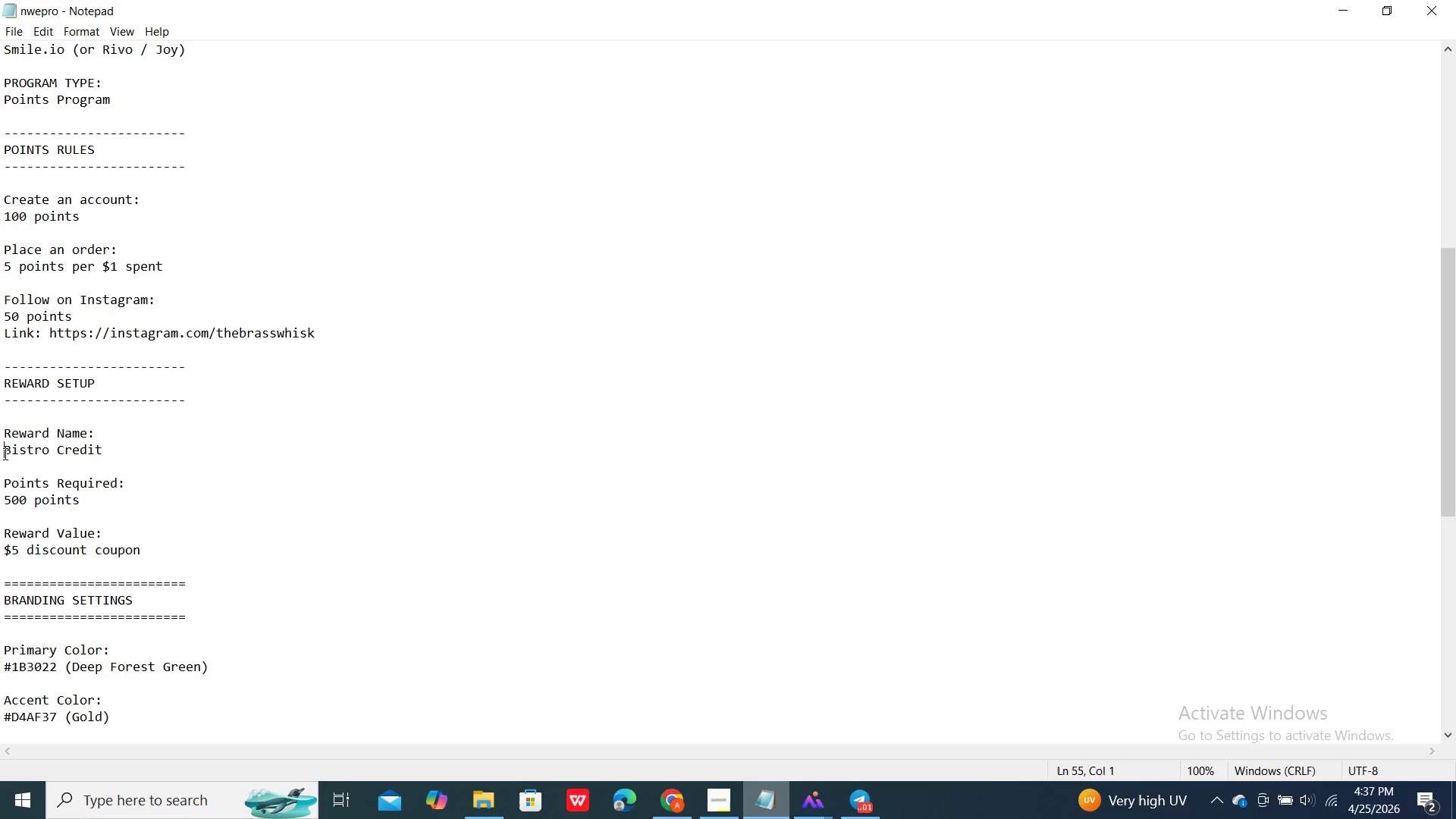 
left_click_drag(start_coordinate=[4, 443], to_coordinate=[0, 454])
 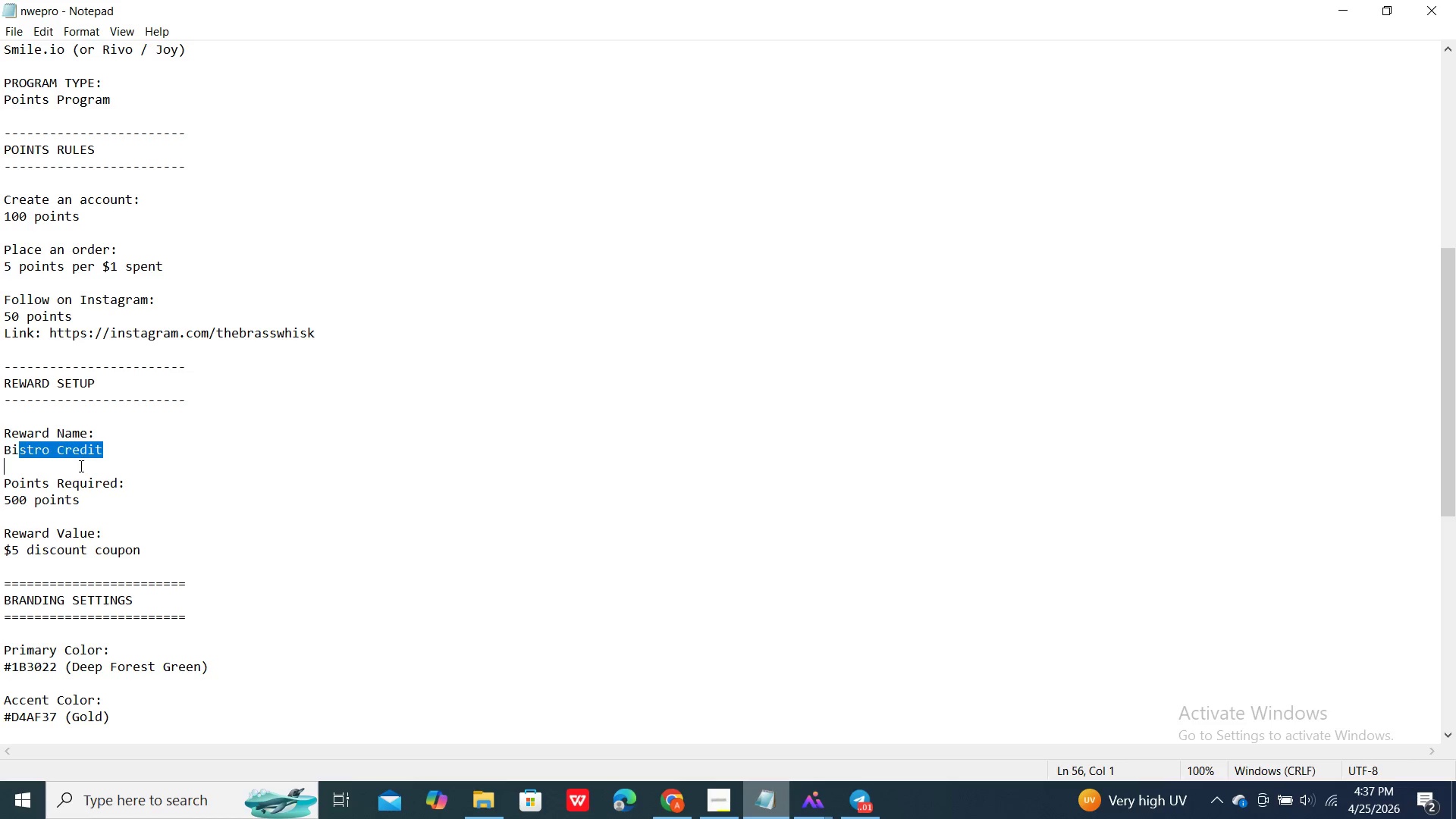 
left_click_drag(start_coordinate=[19, 456], to_coordinate=[50, 461])
 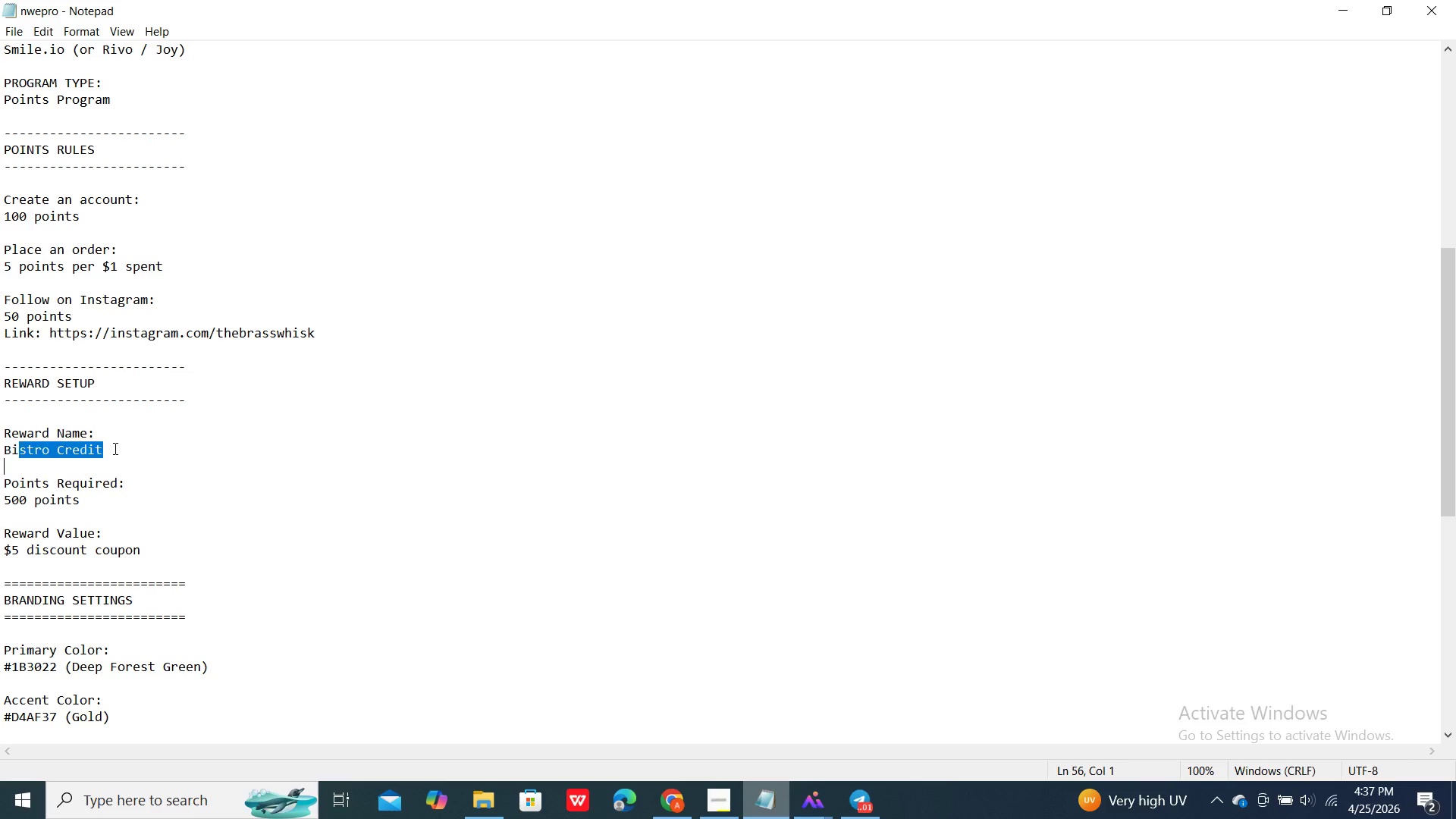 
left_click([114, 448])
 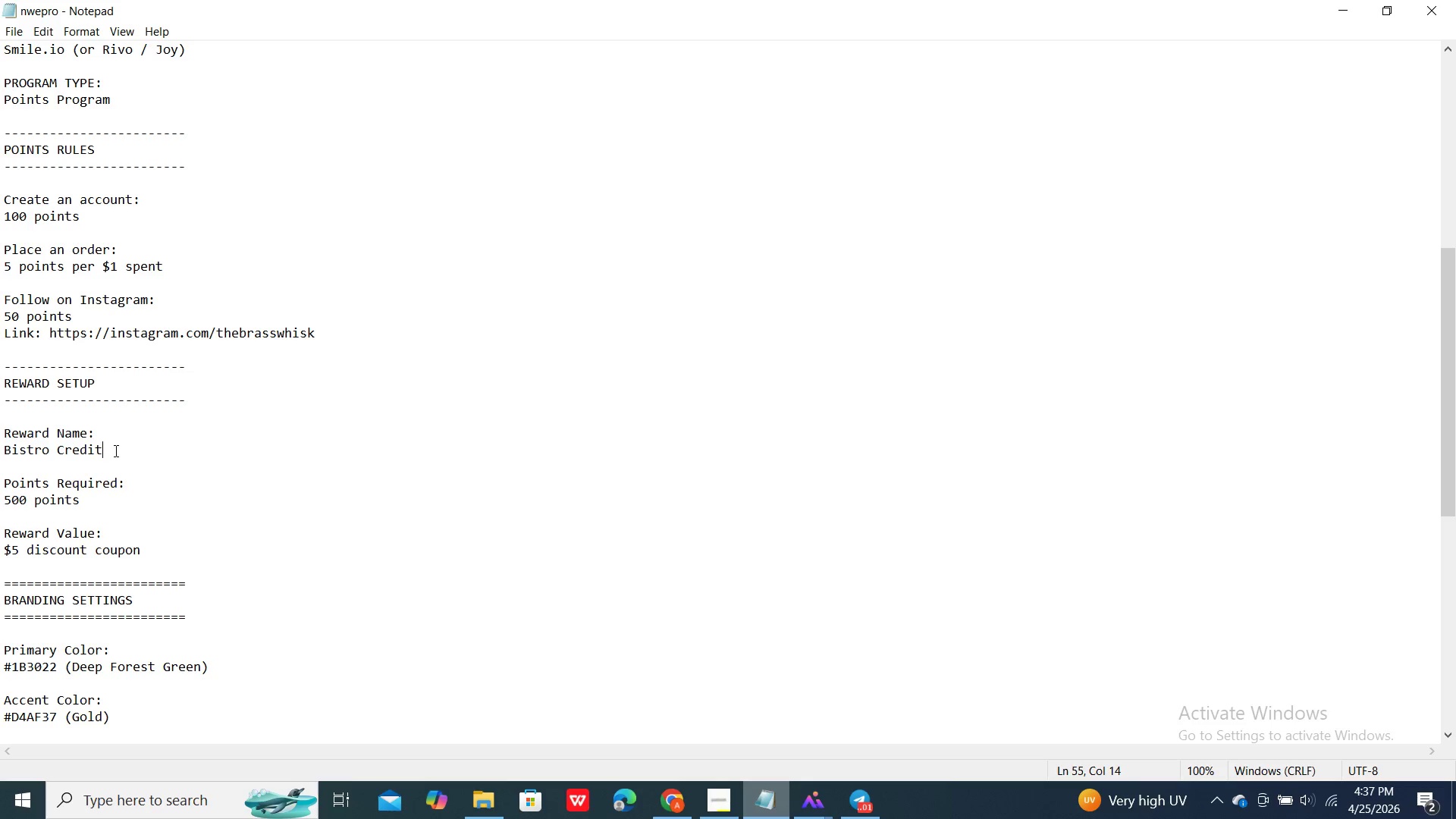 
left_click_drag(start_coordinate=[115, 450], to_coordinate=[108, 450])
 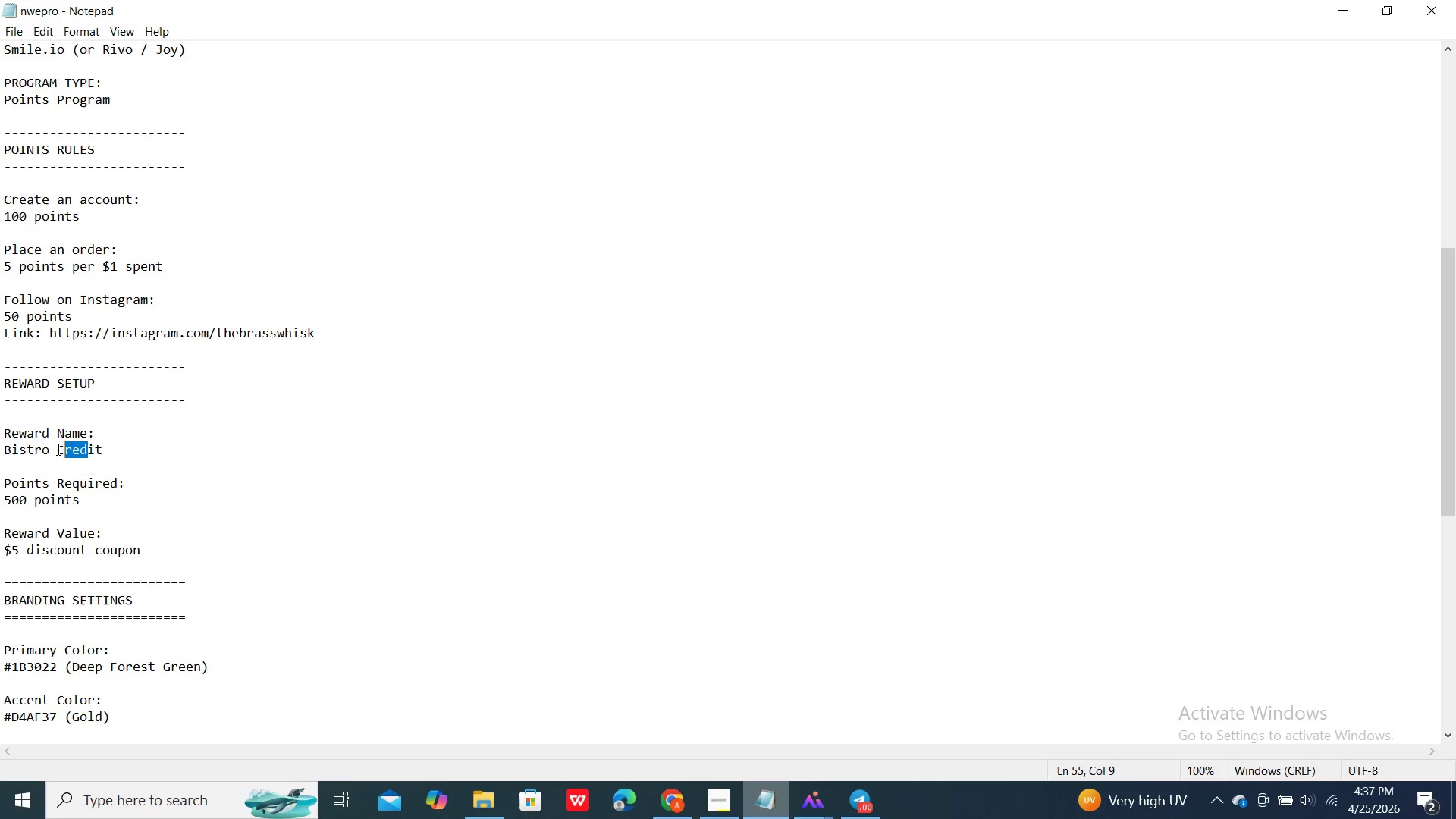 
left_click_drag(start_coordinate=[83, 450], to_coordinate=[61, 449])
 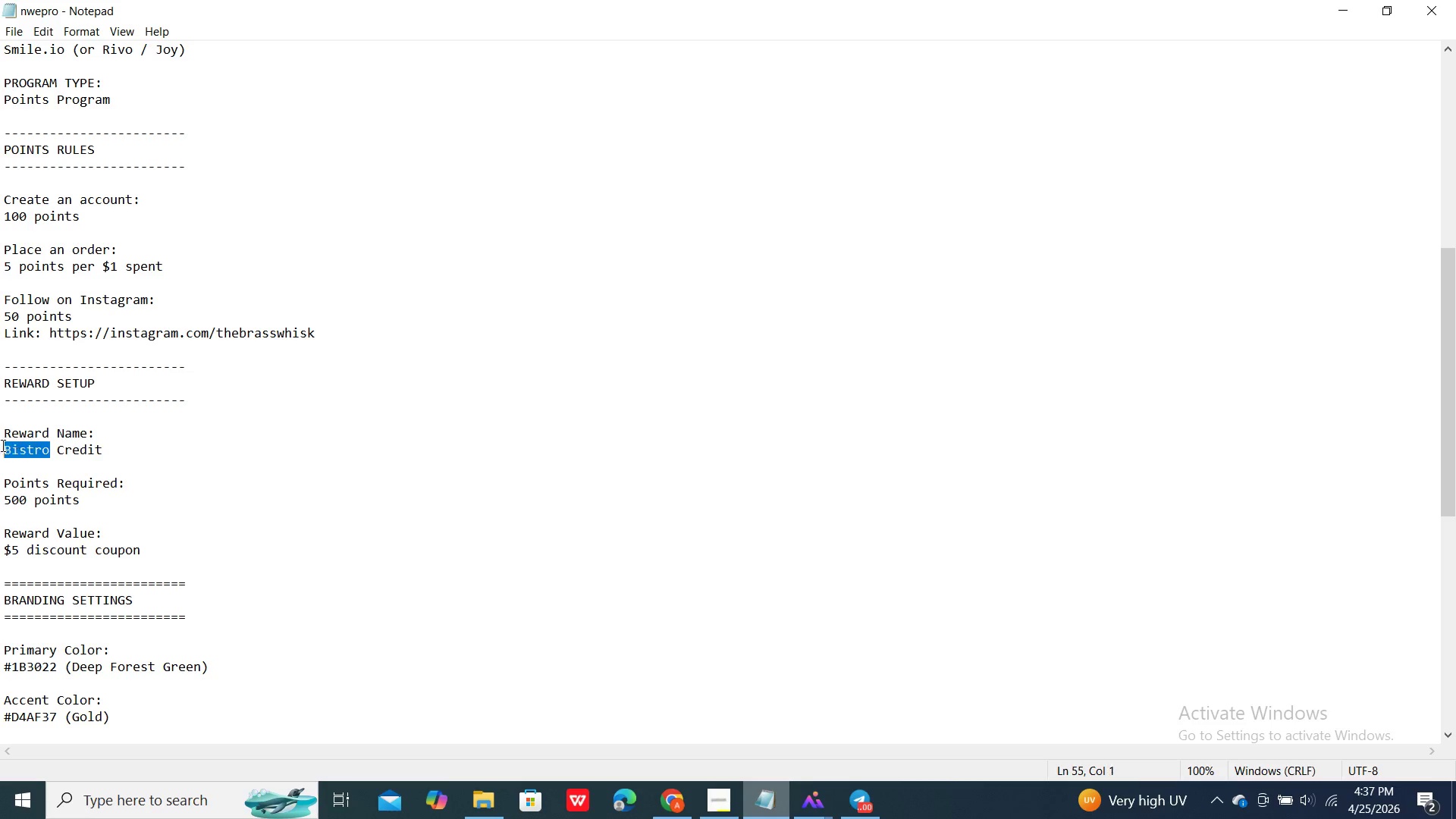 
left_click_drag(start_coordinate=[46, 449], to_coordinate=[0, 444])
 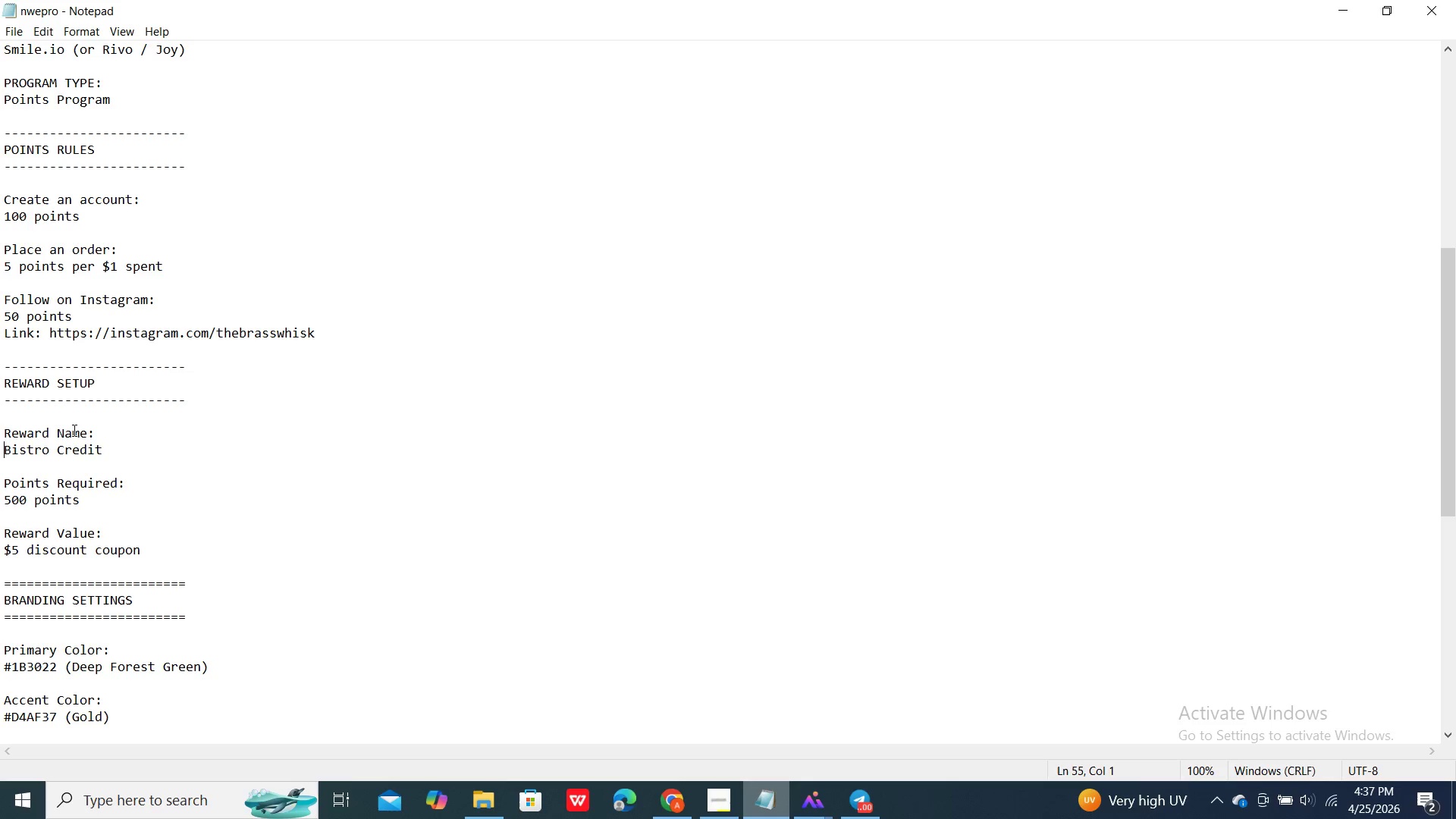 
triple_click([0, 444])
 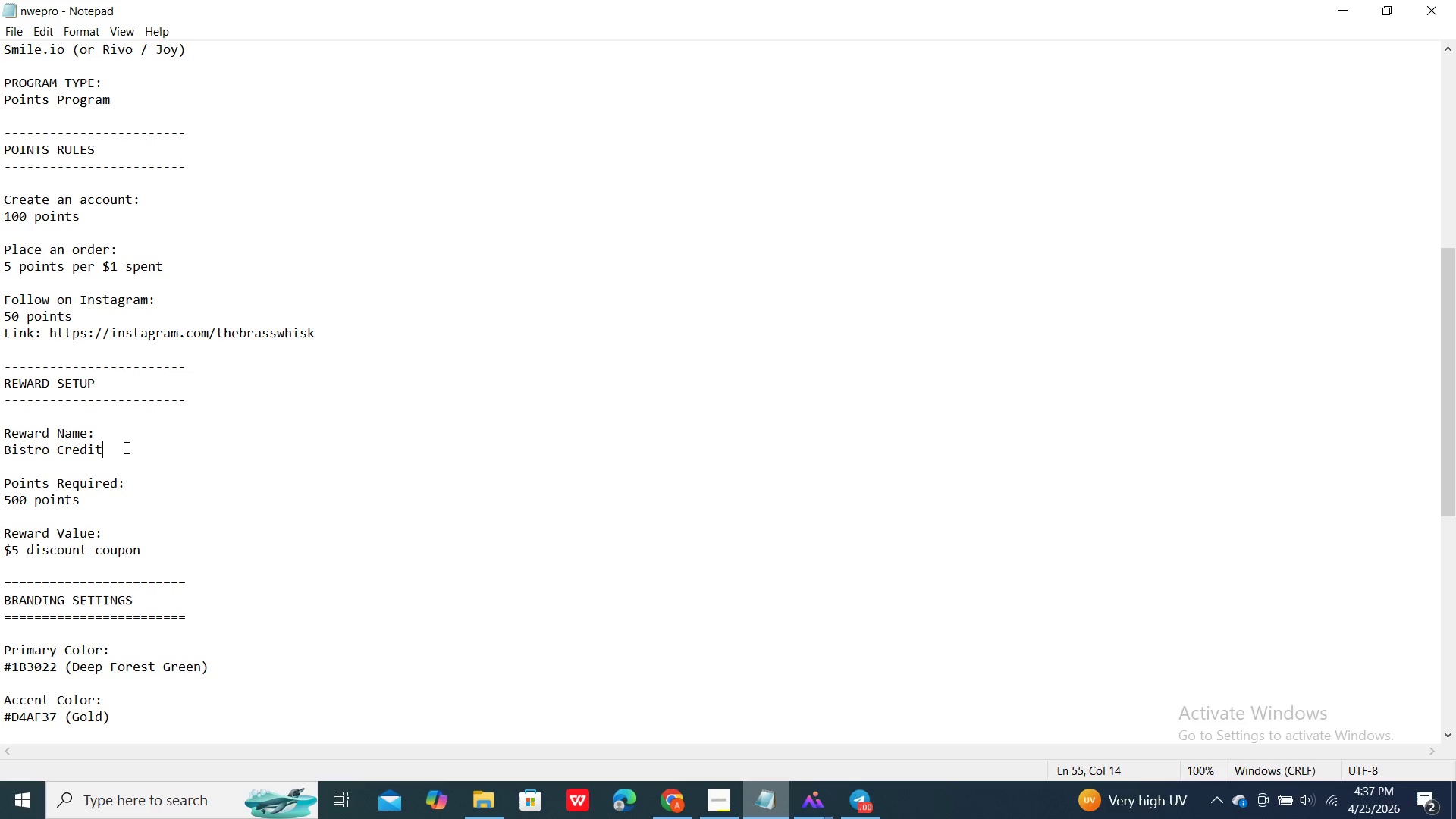 
left_click_drag(start_coordinate=[125, 447], to_coordinate=[2, 461])
 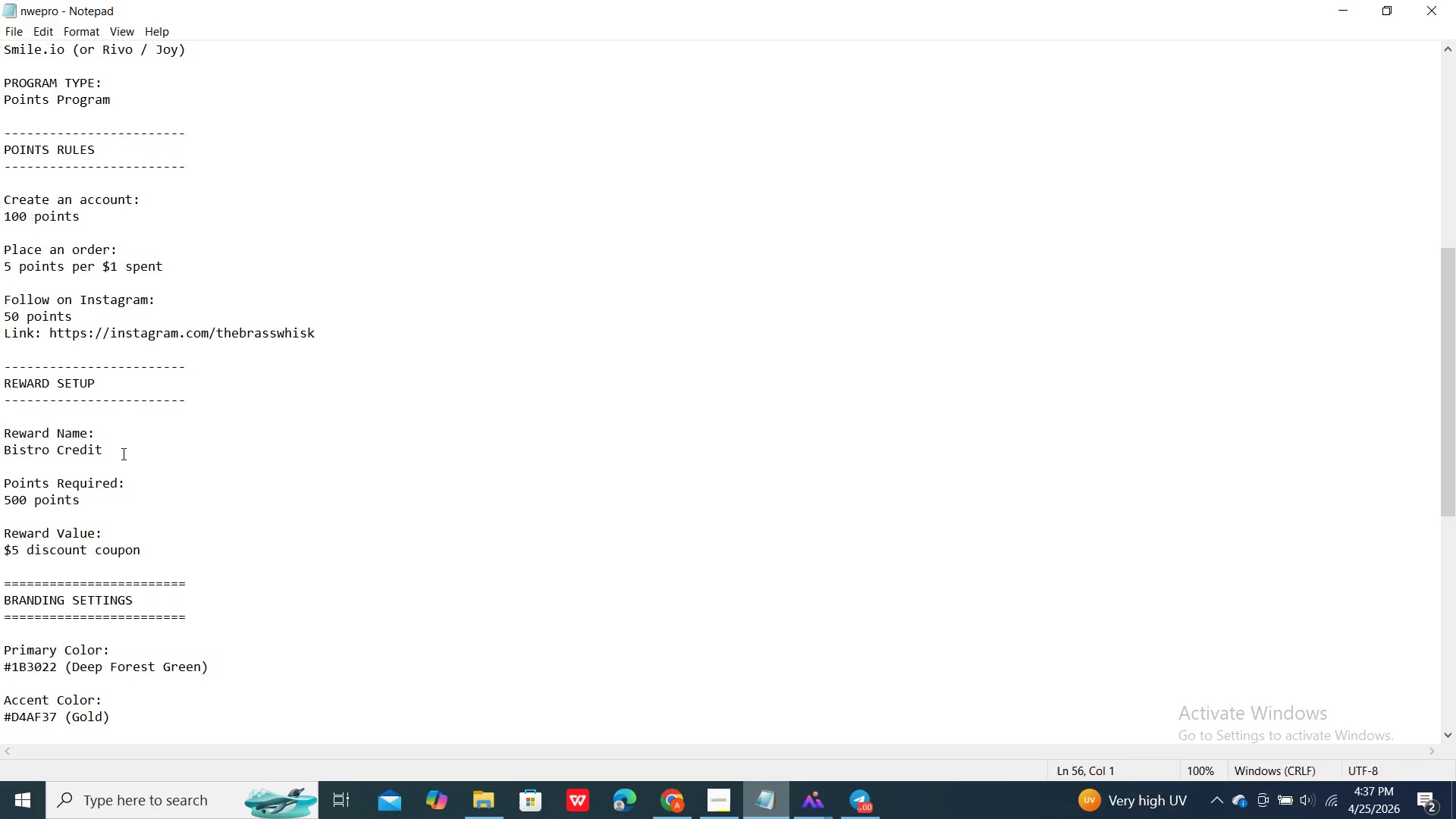 
left_click_drag(start_coordinate=[122, 453], to_coordinate=[0, 449])
 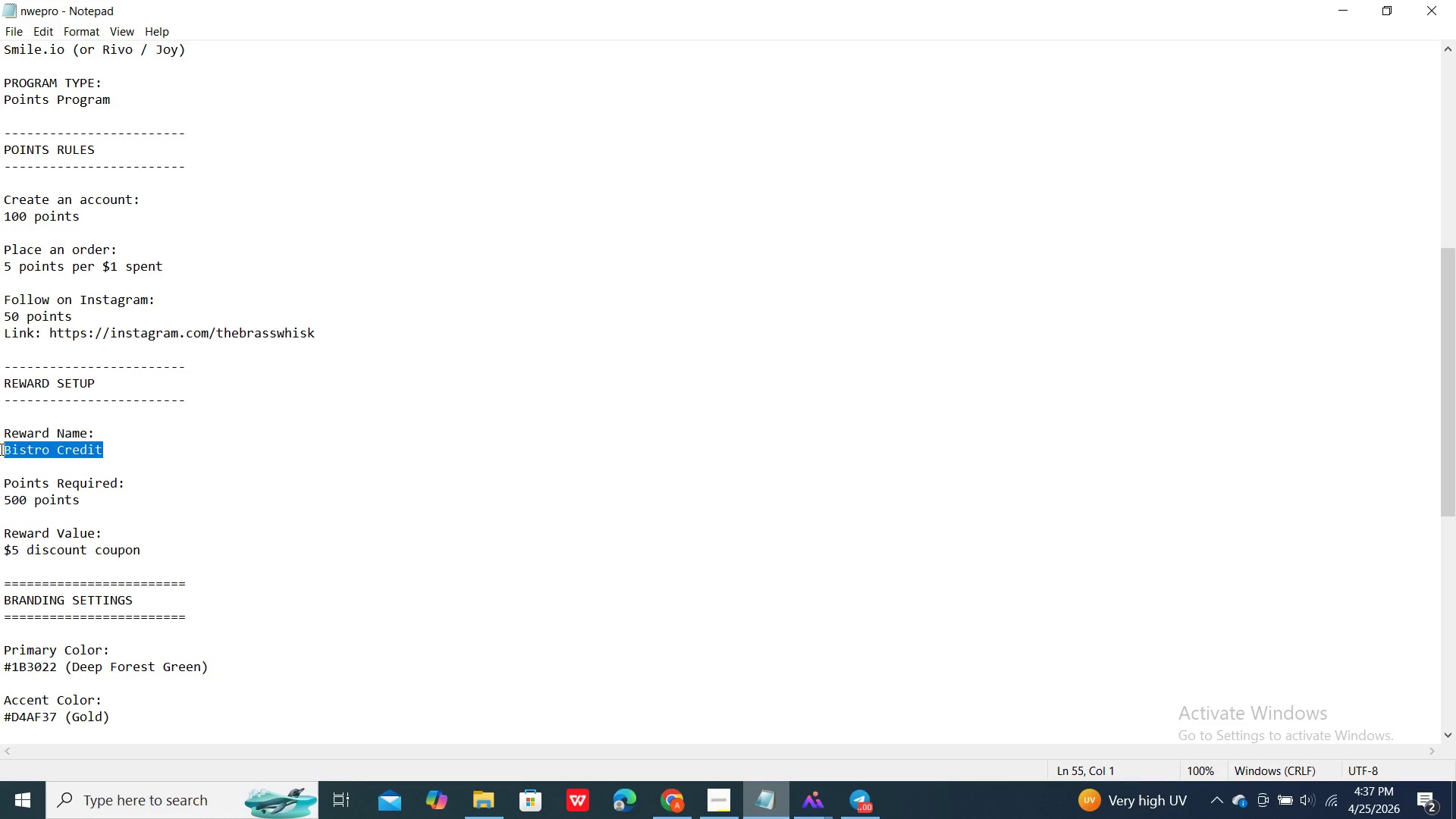 
key(Control+C)
 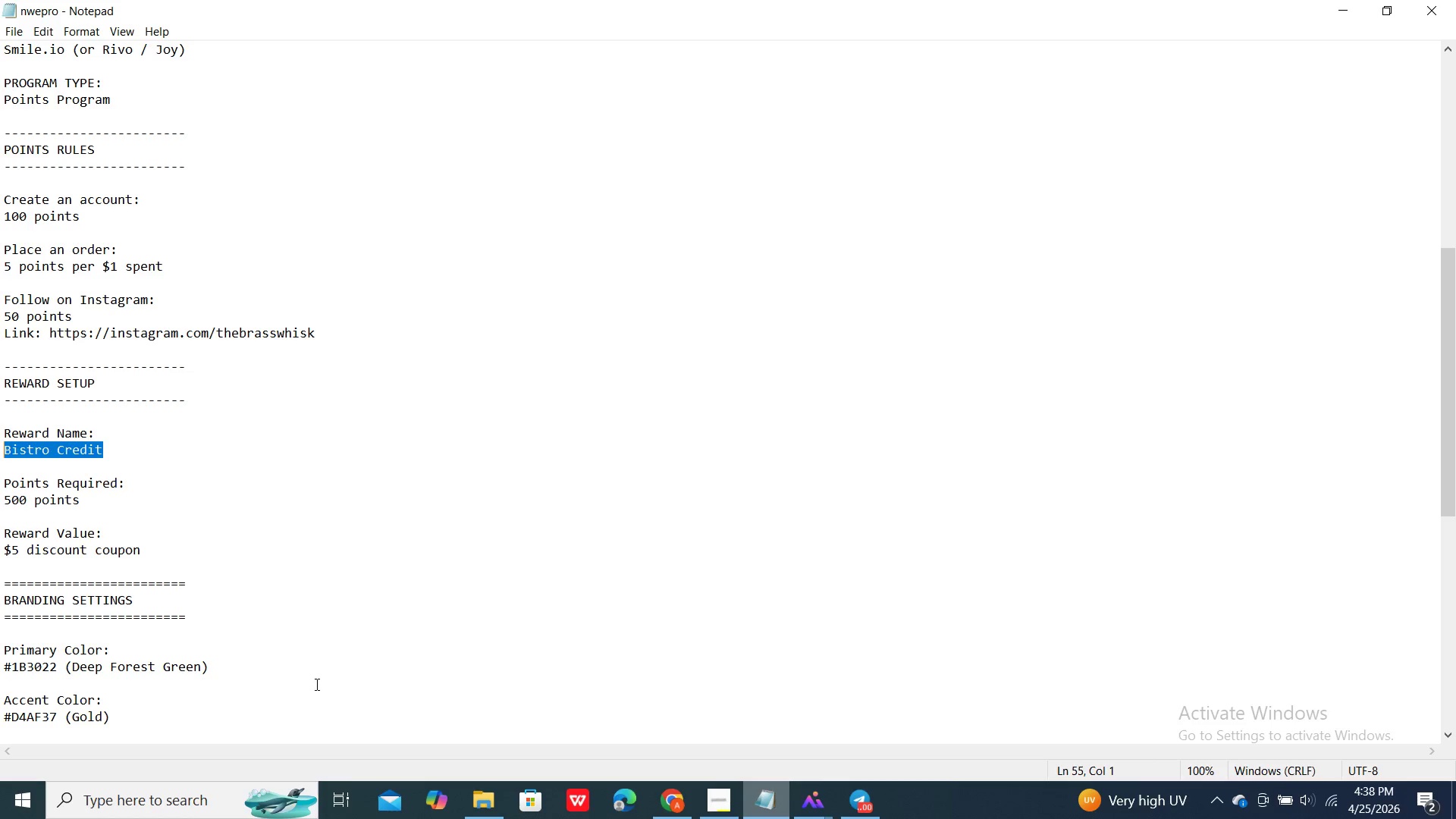 
wait(5.61)
 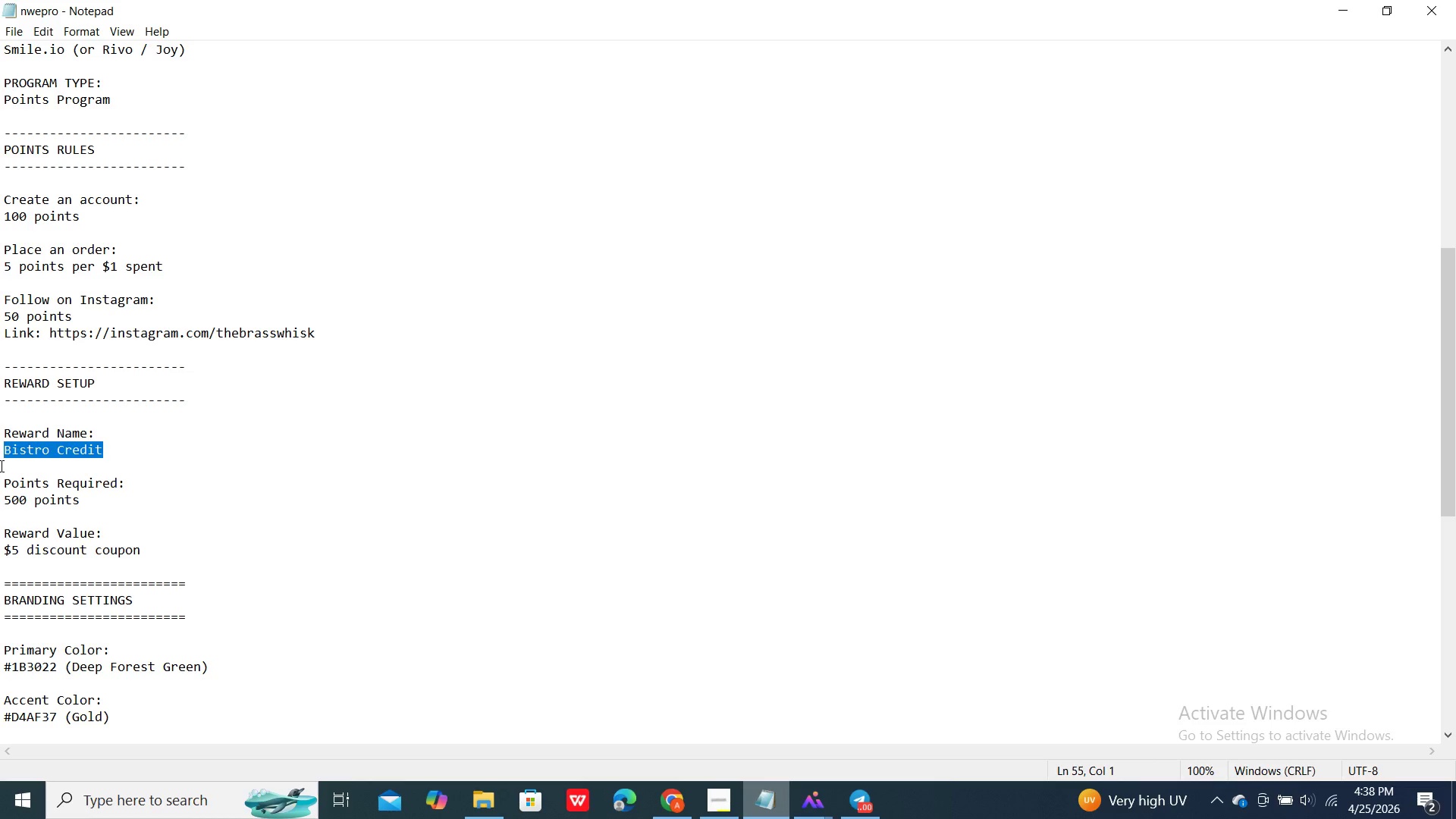 
left_click([667, 792])
 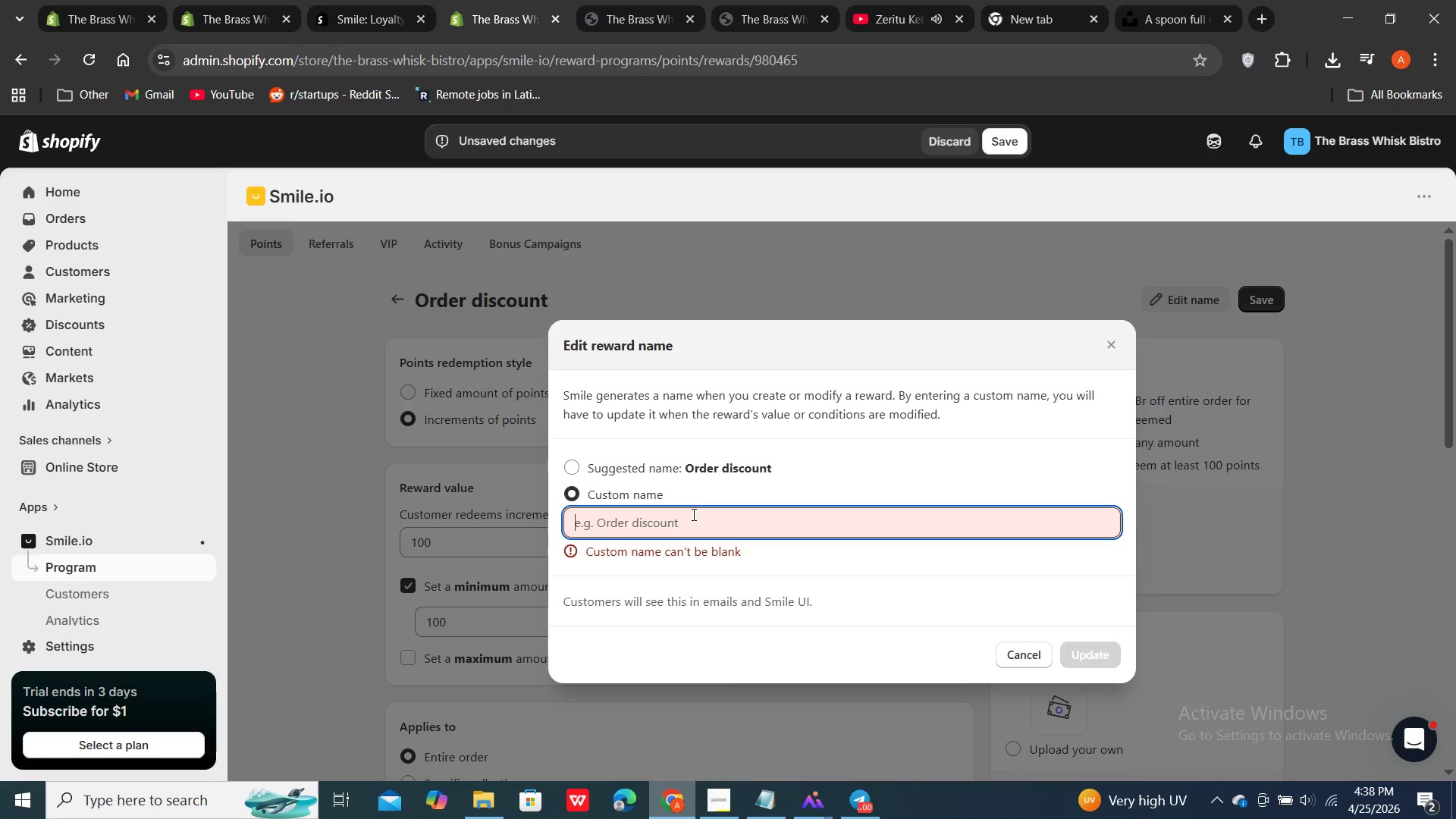 
key(Control+V)
 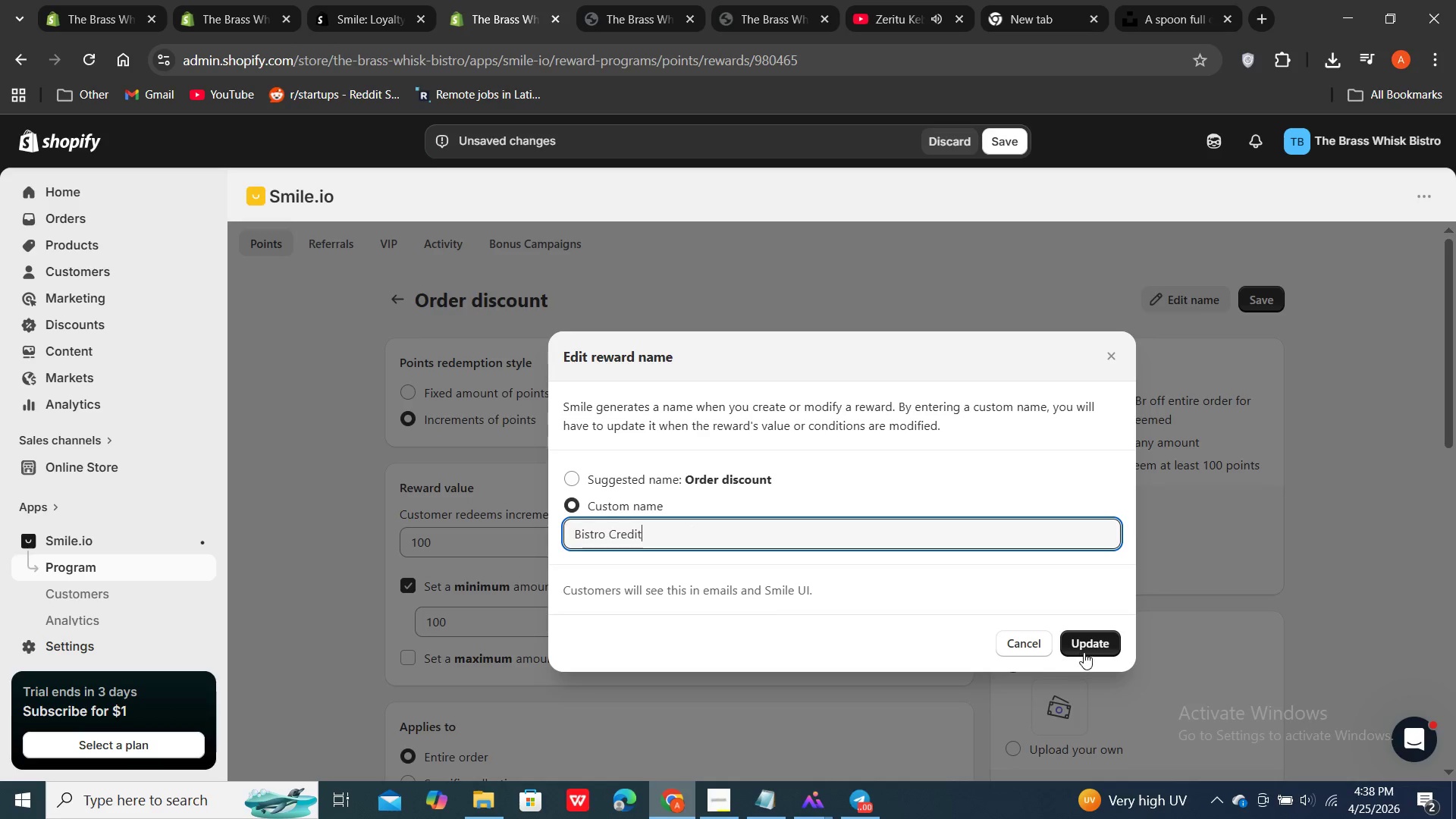 
left_click([1094, 645])
 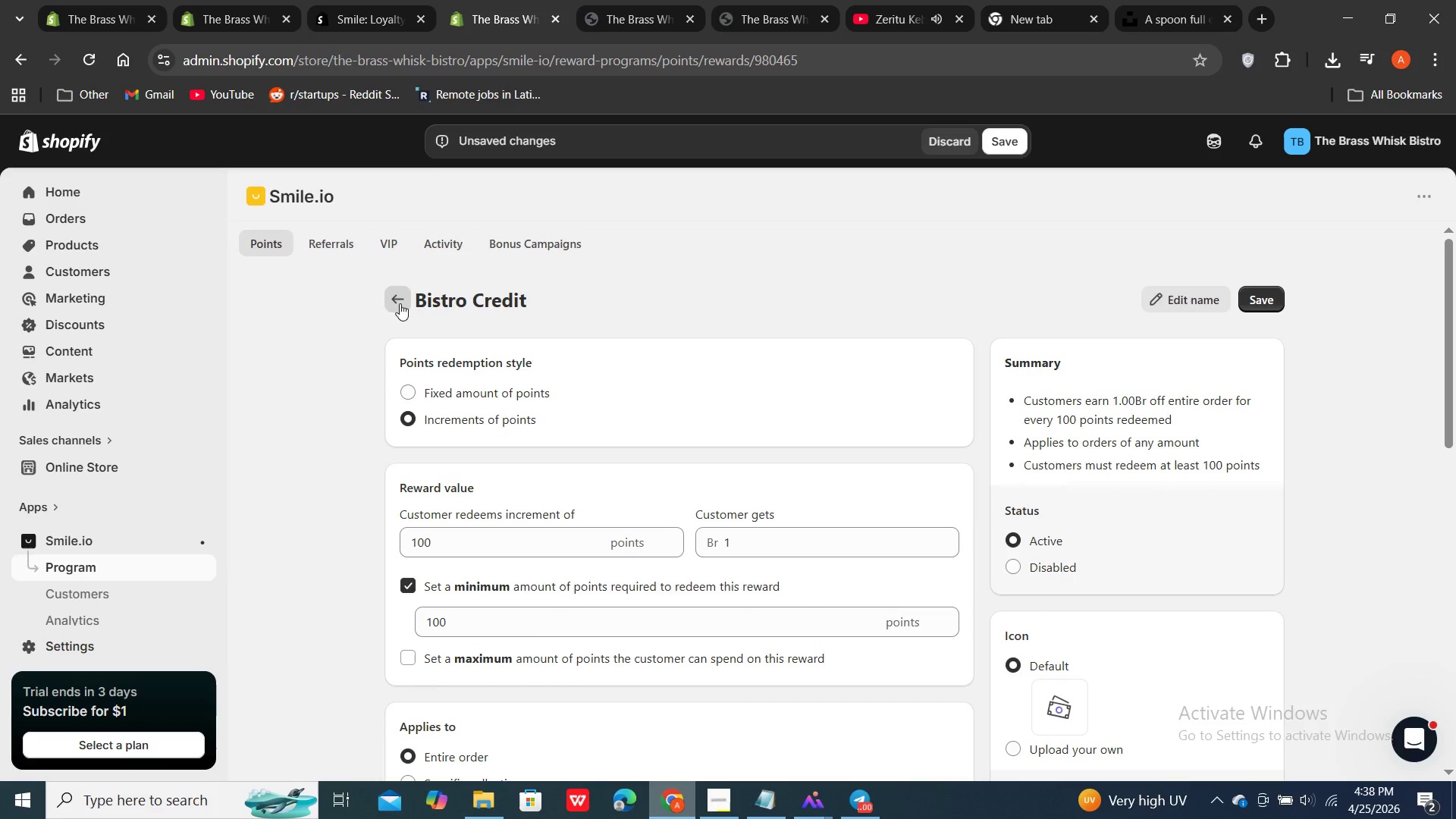 
wait(12.0)
 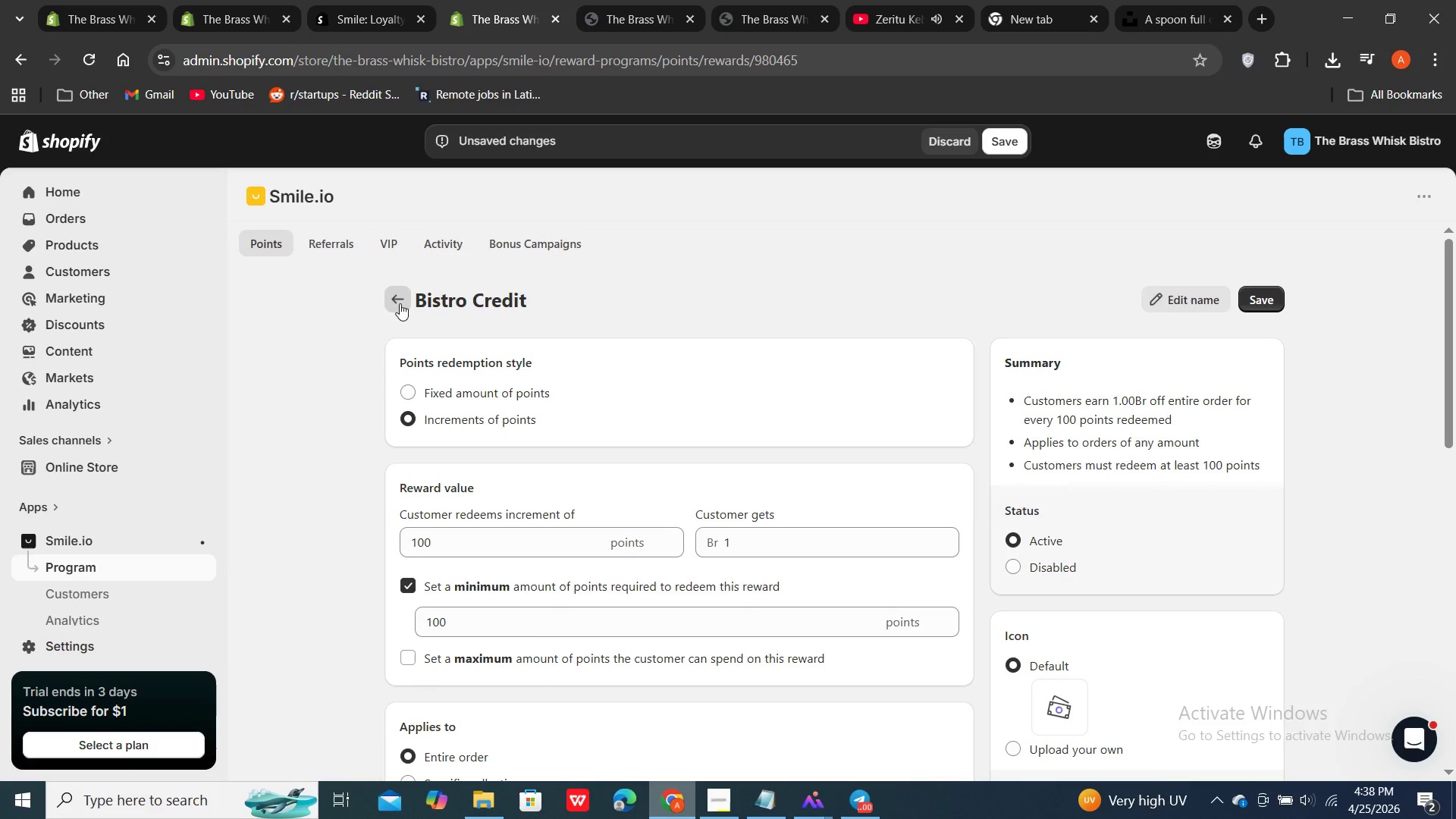 
scroll: coordinate [762, 463], scroll_direction: down, amount: 4.0
 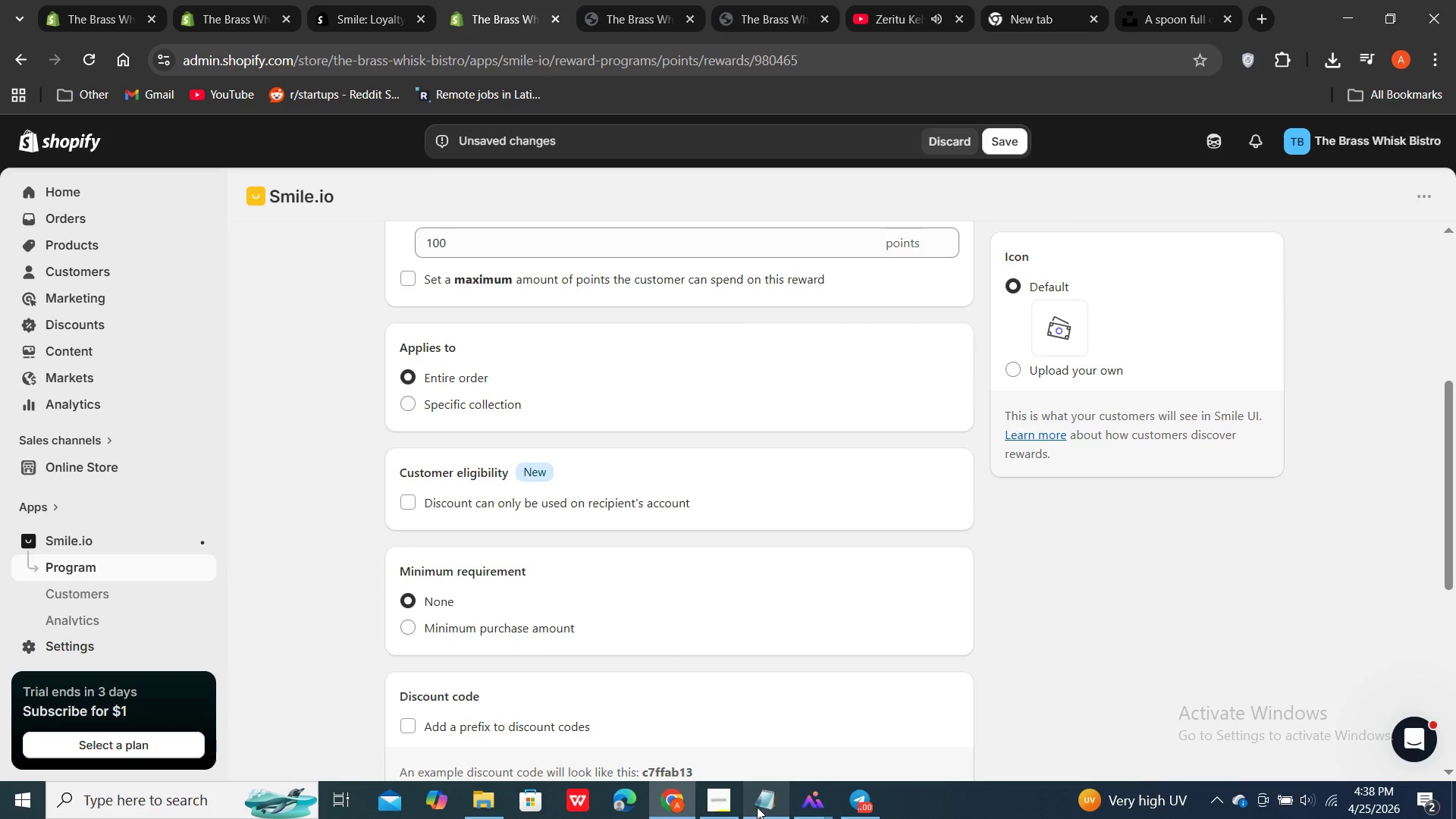 
double_click([752, 811])
 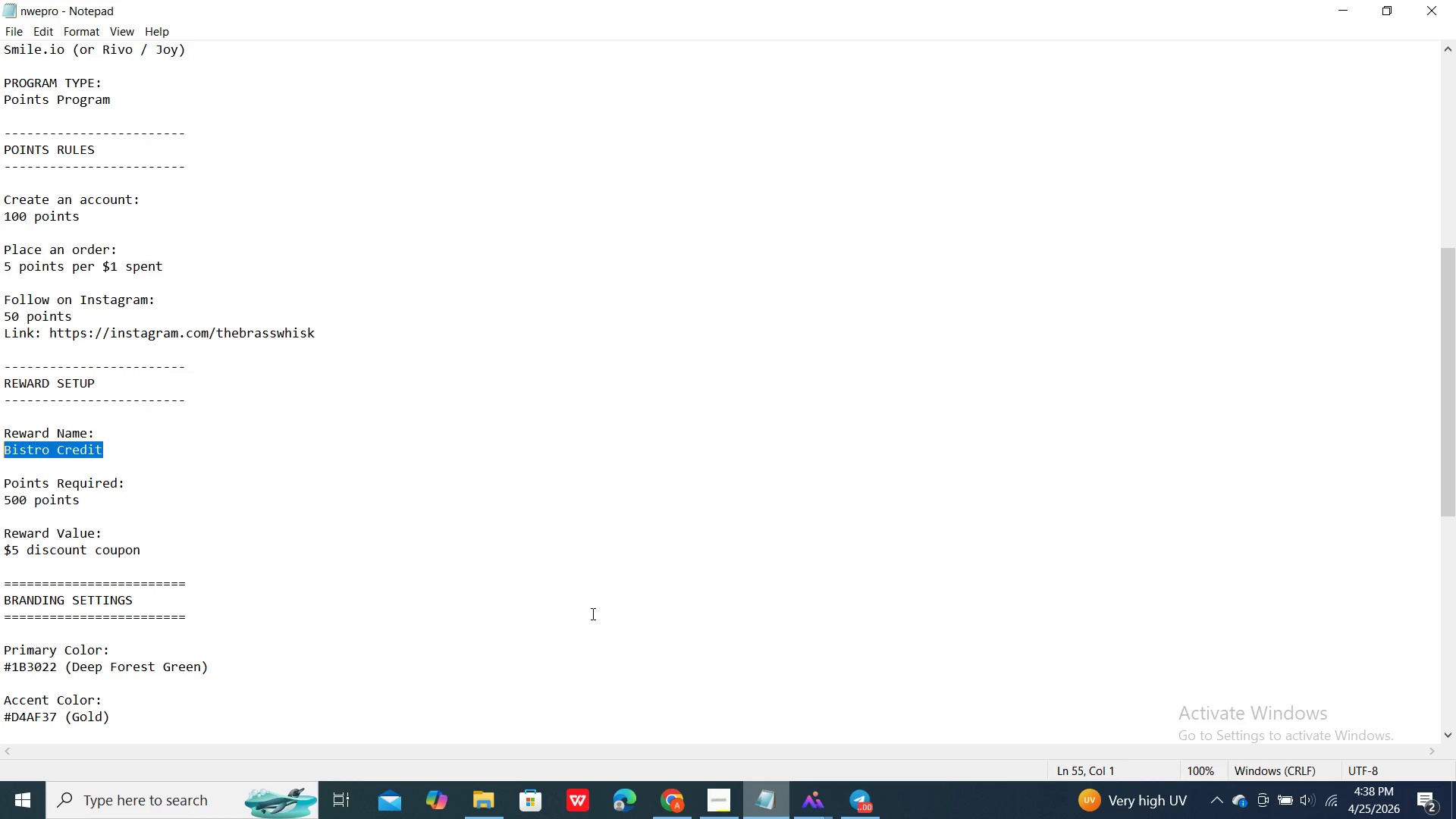 
wait(9.27)
 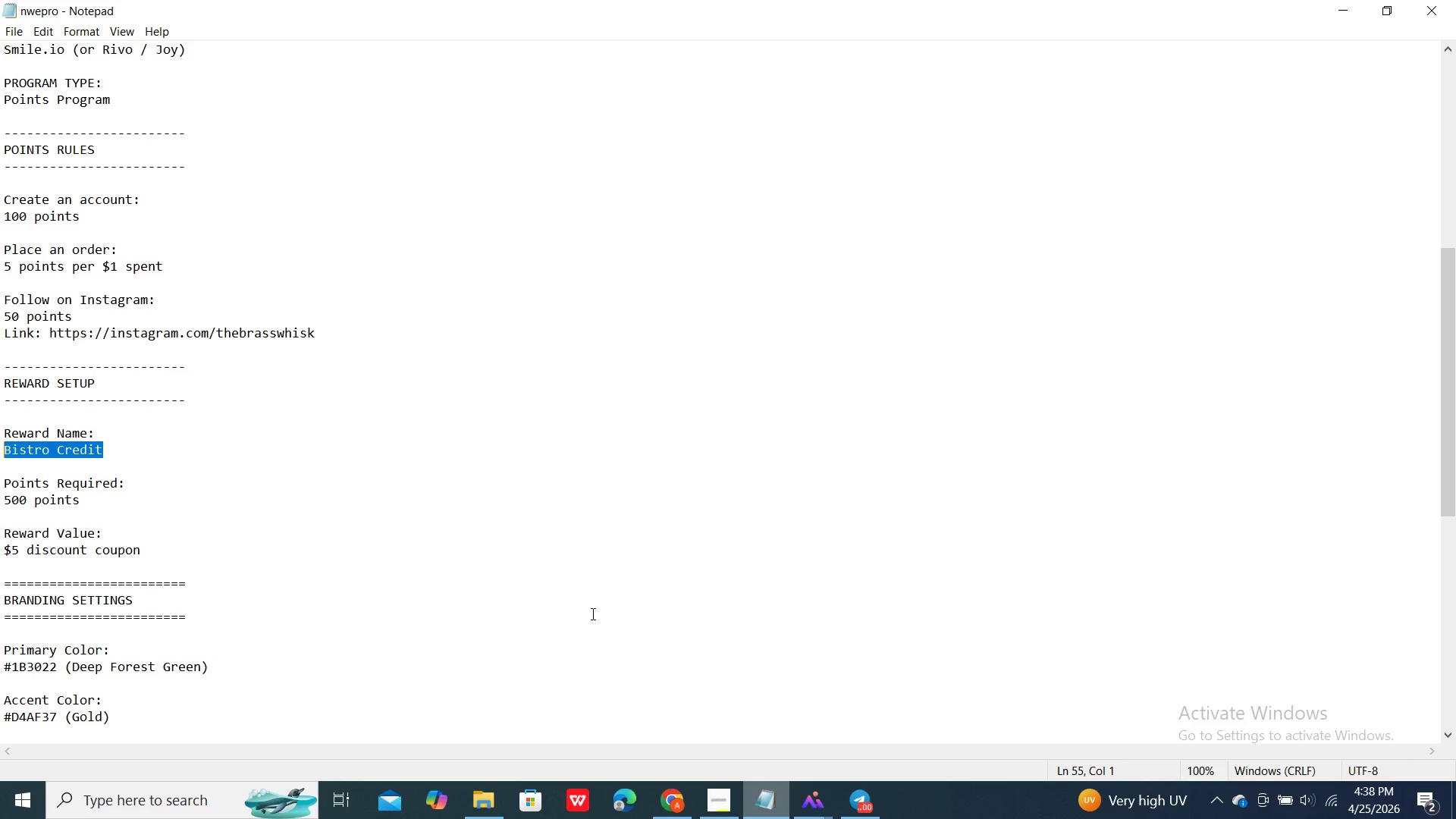 
double_click([629, 484])
 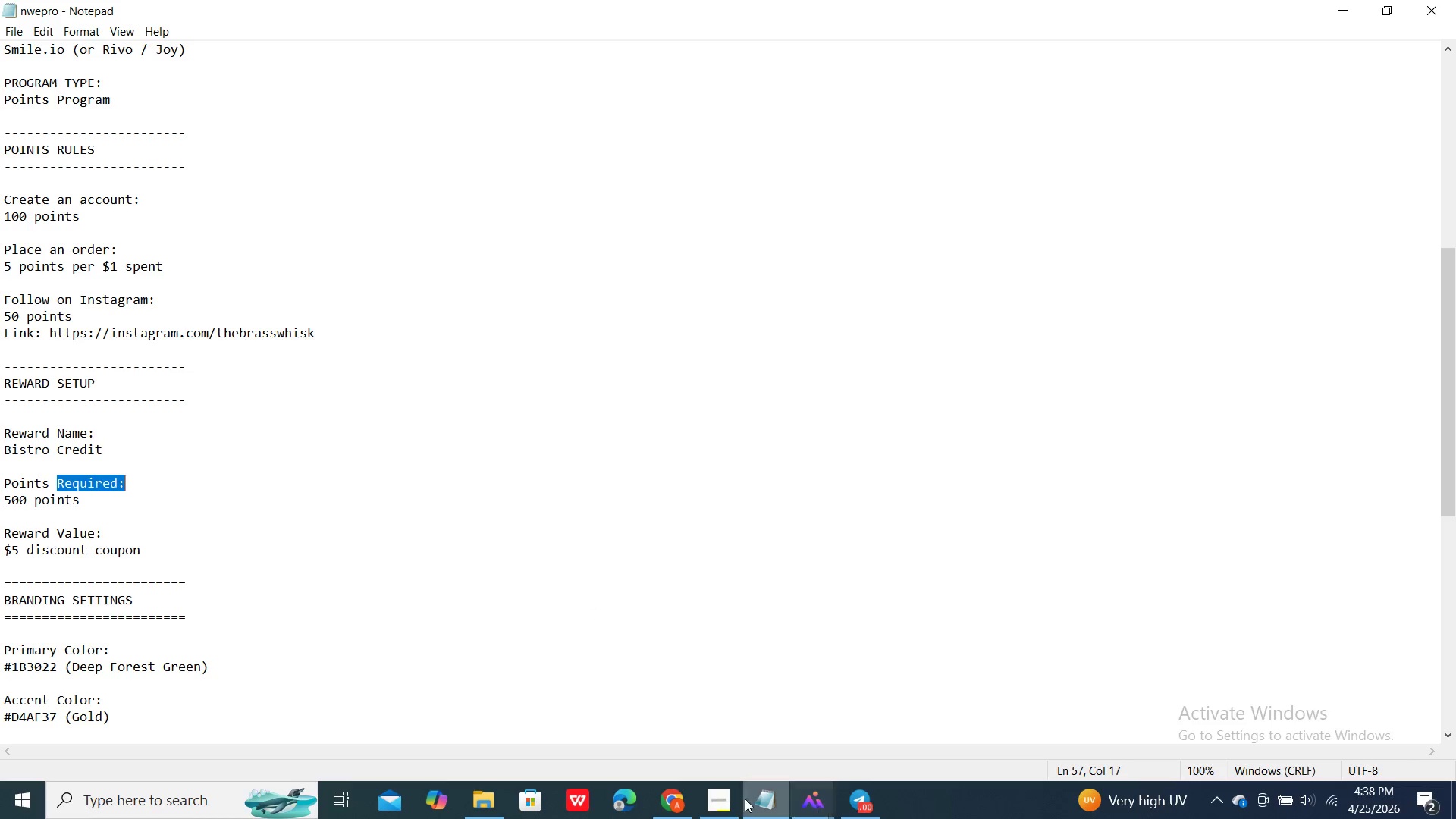 
double_click([721, 800])